 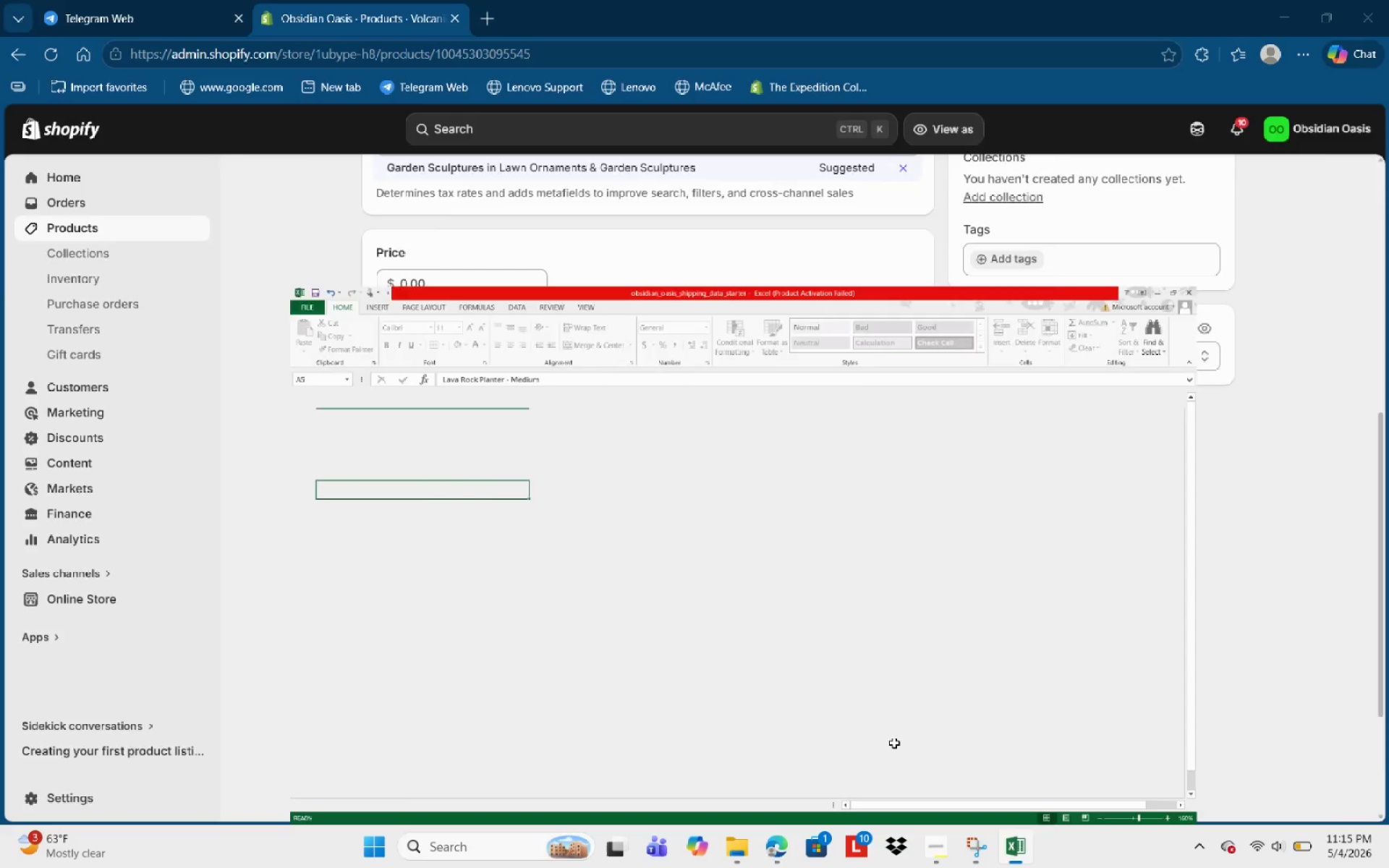 
left_click([187, 277])
 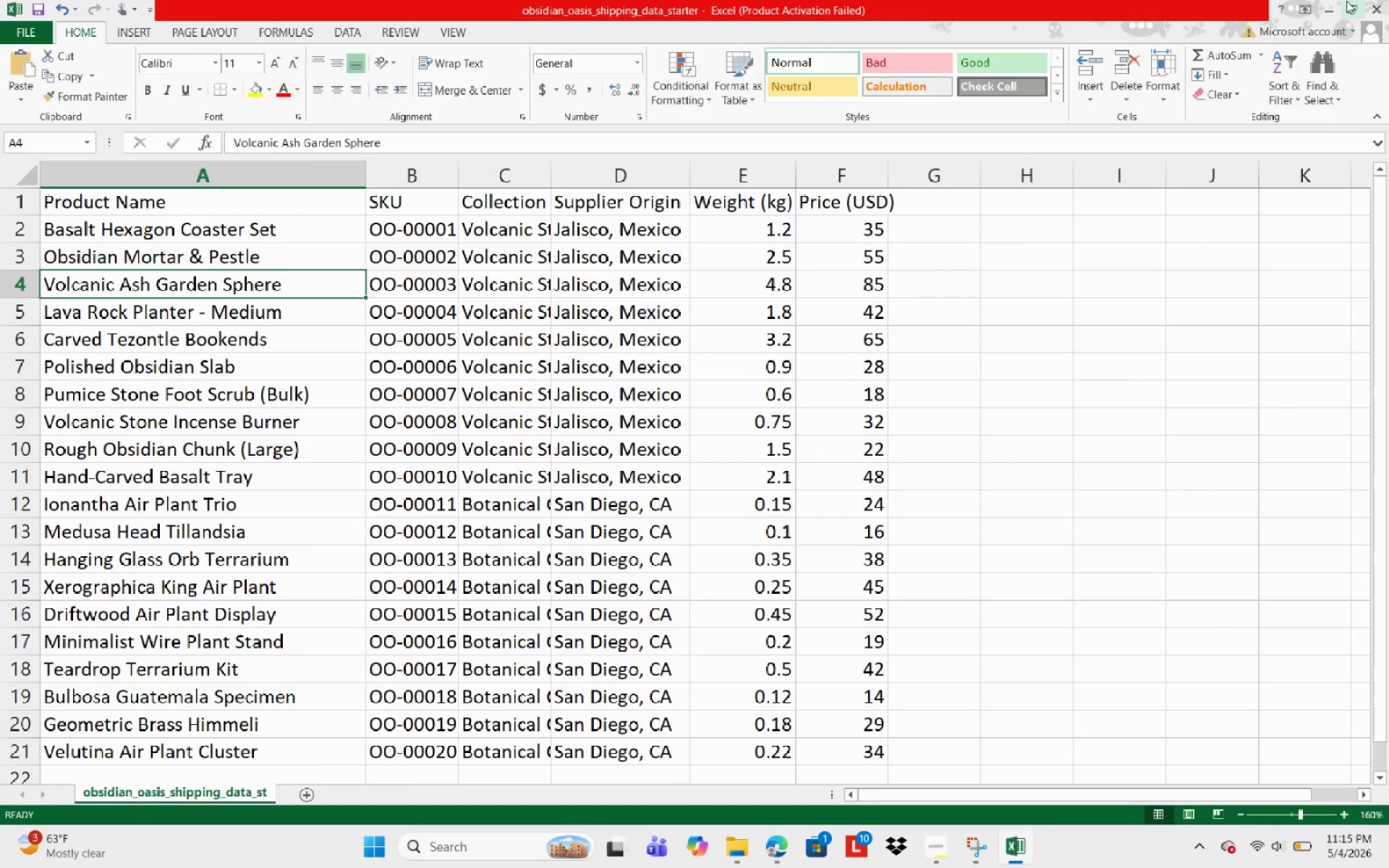 
left_click([1330, 4])
 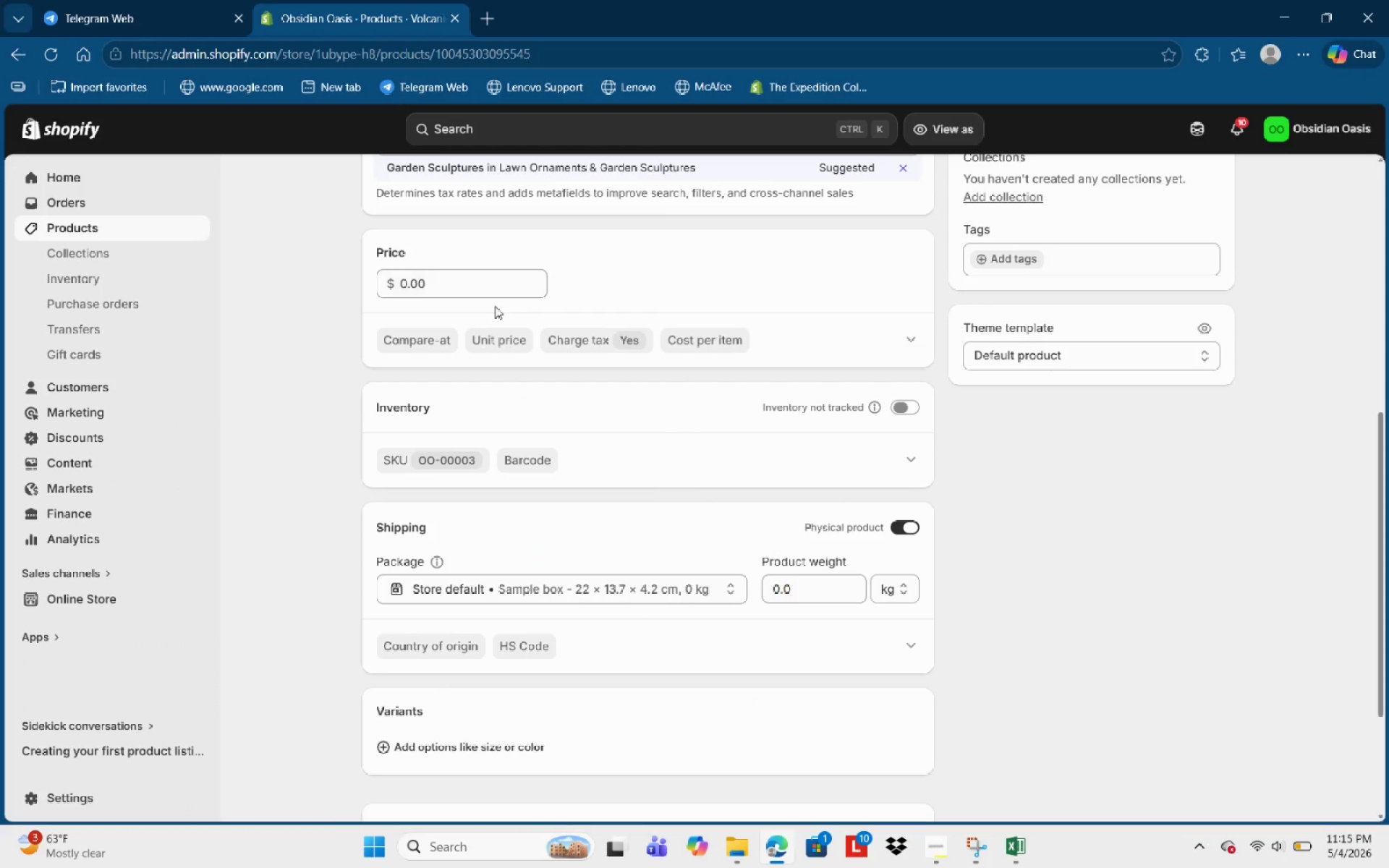 
left_click_drag(start_coordinate=[482, 289], to_coordinate=[314, 286])
 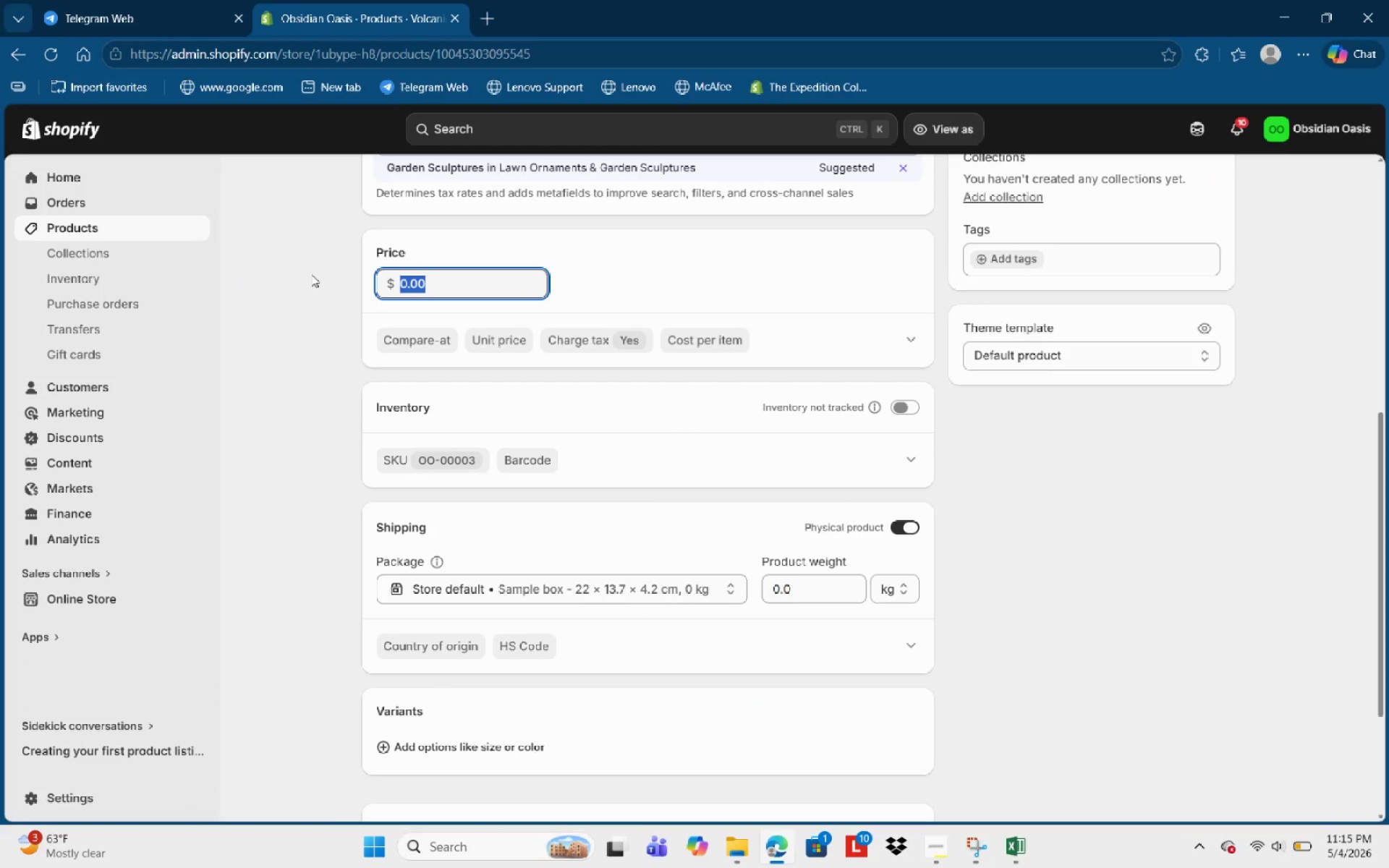 
key(Numpad8)
 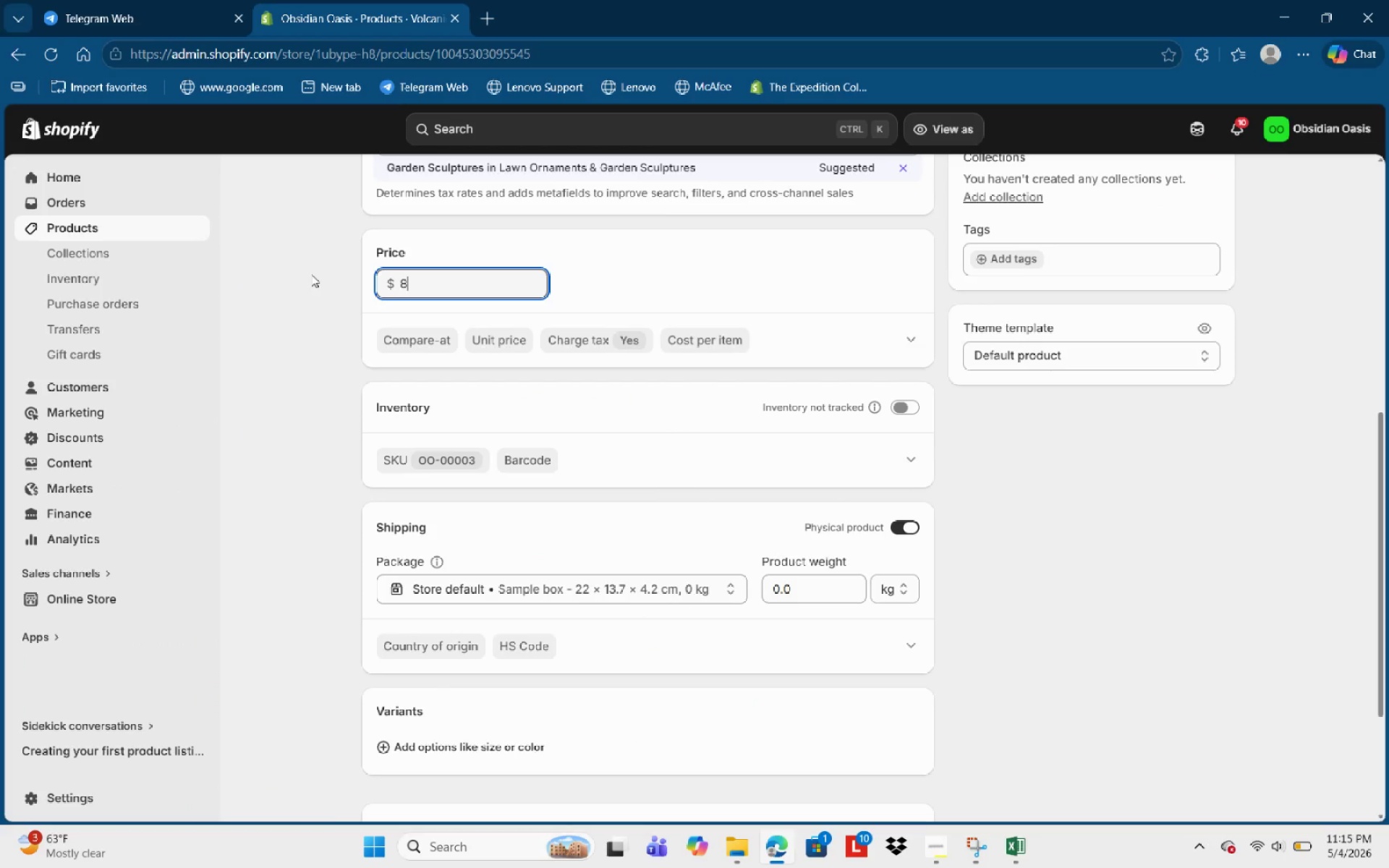 
key(Numpad5)
 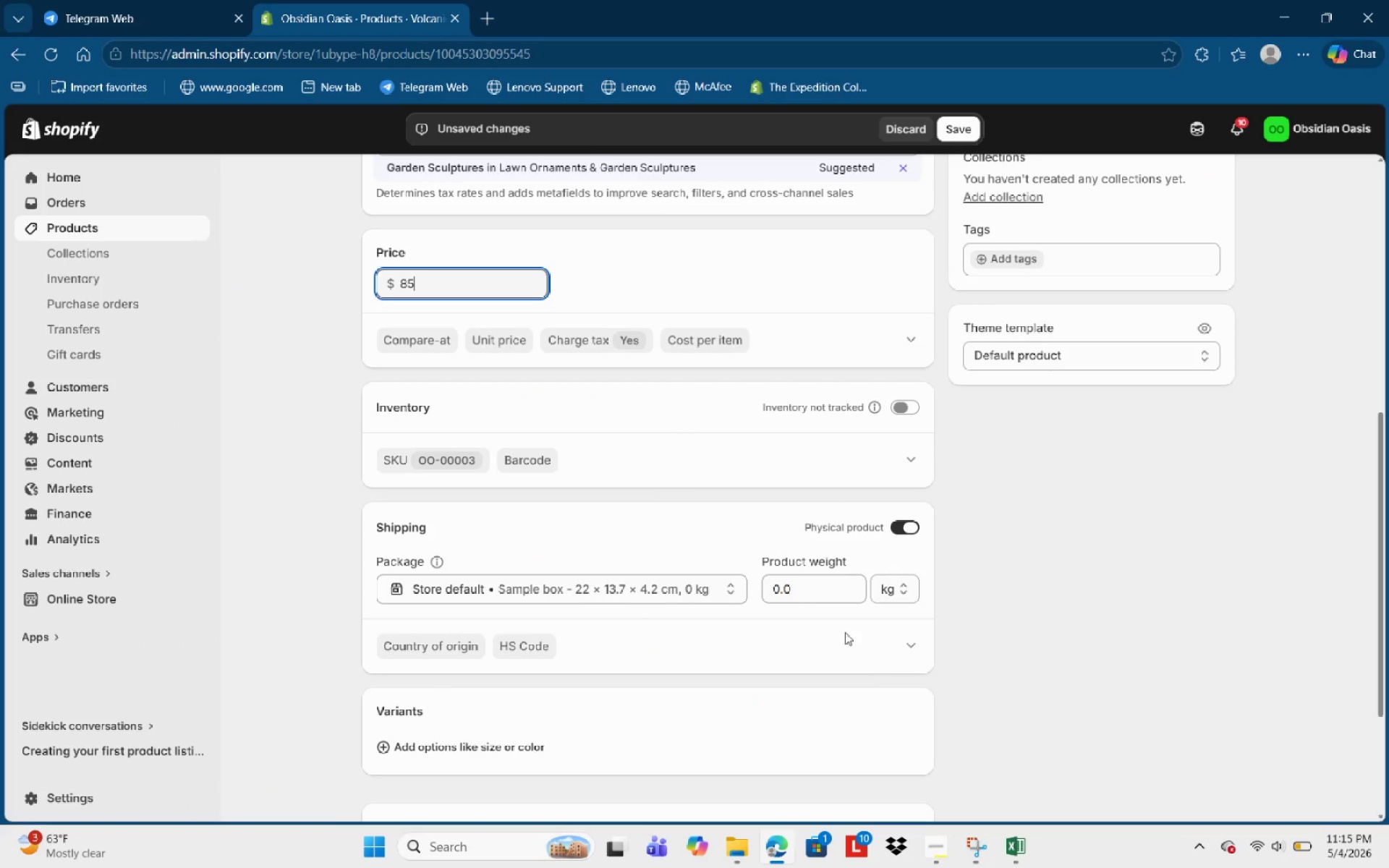 
left_click_drag(start_coordinate=[799, 585], to_coordinate=[725, 592])
 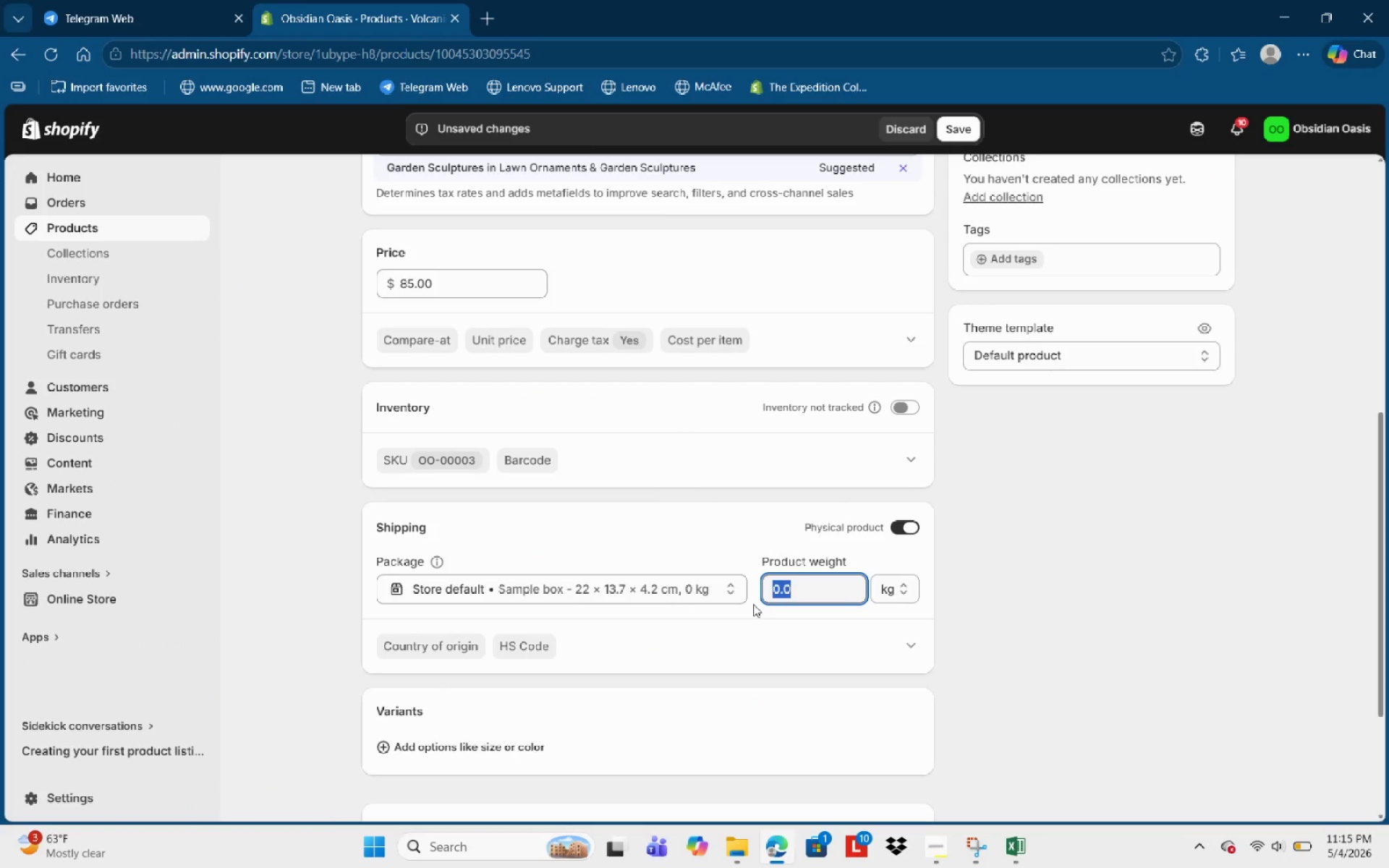 
key(Numpad4)
 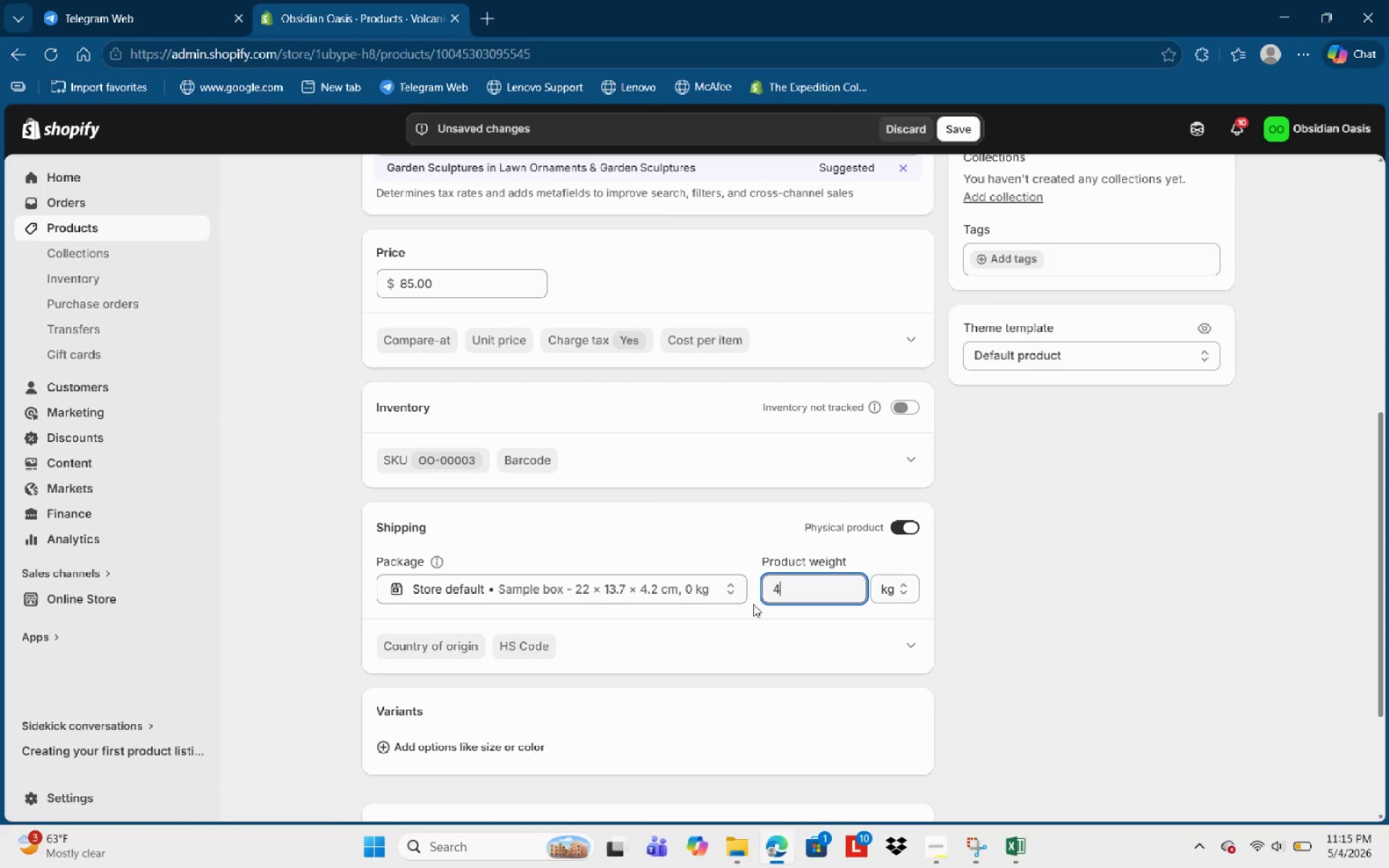 
key(NumpadDecimal)
 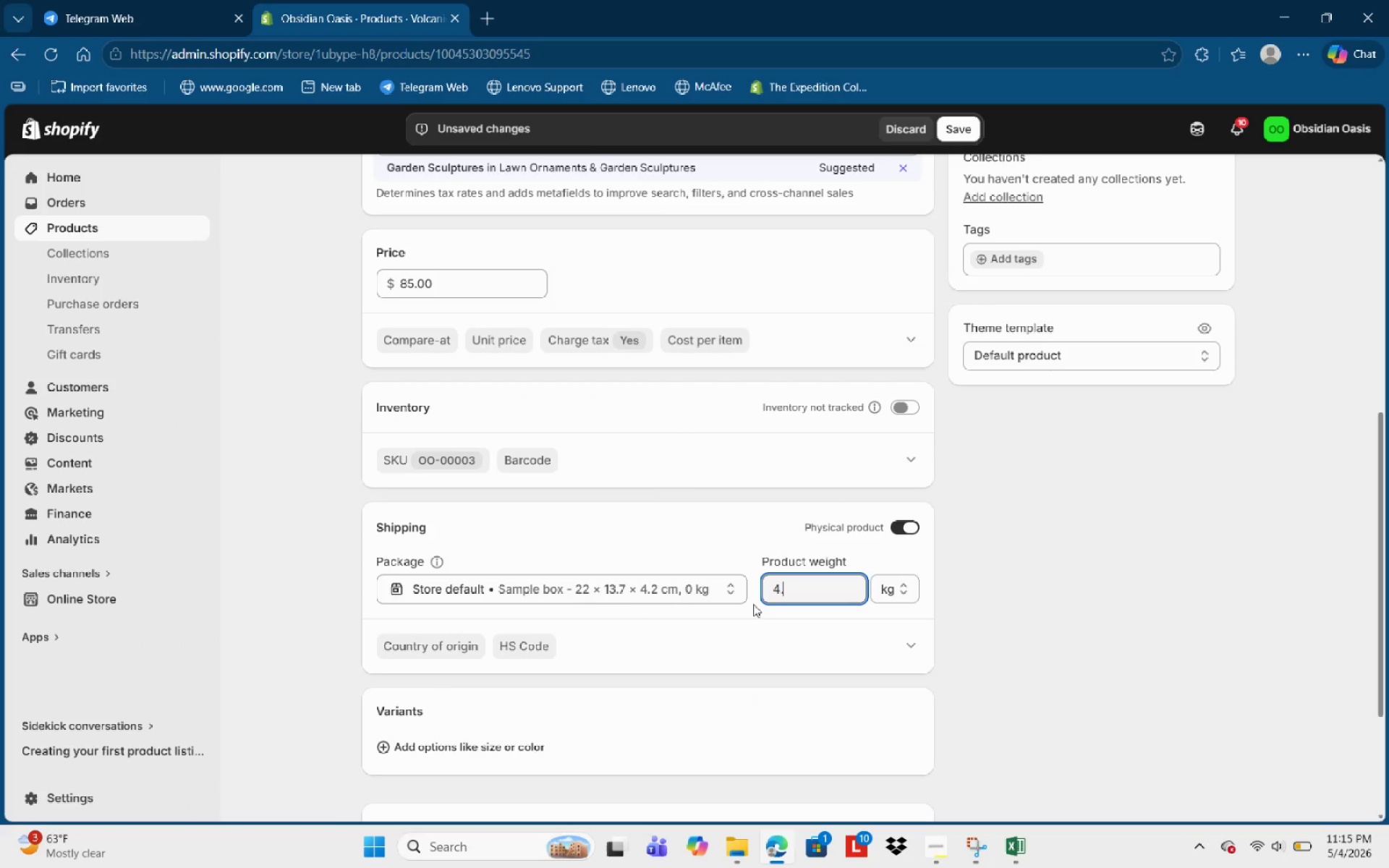 
key(Numpad9)
 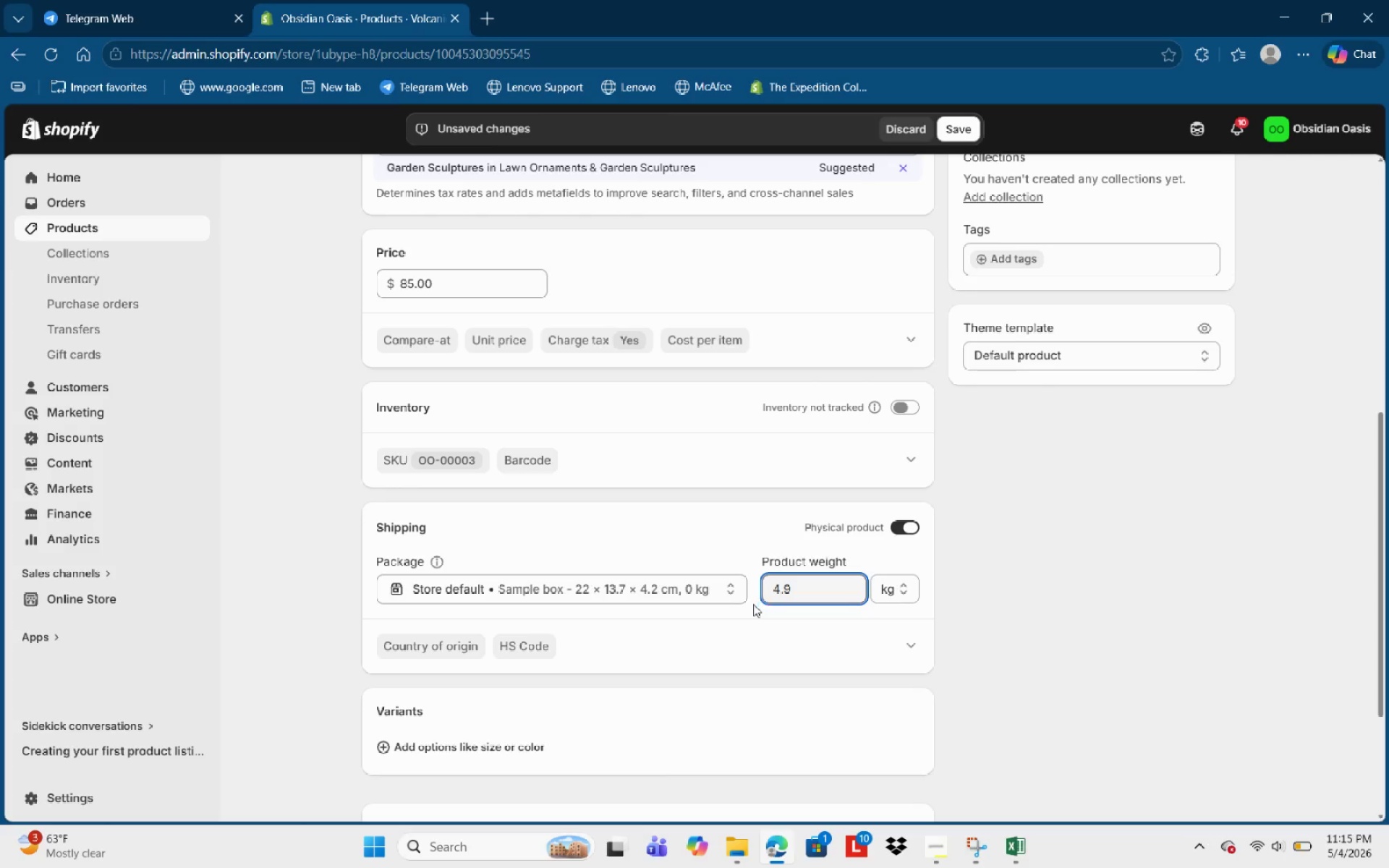 
key(Backspace)
 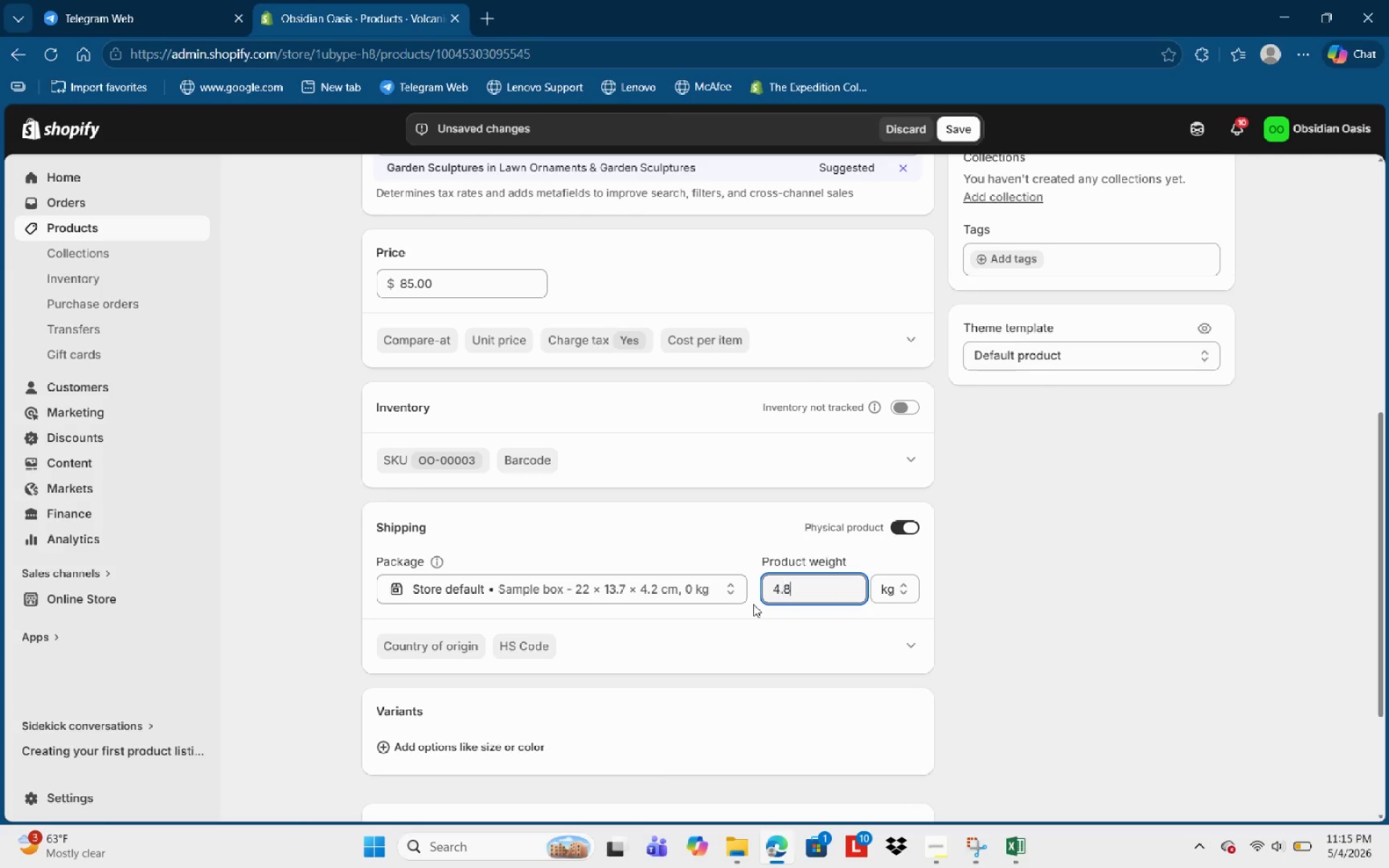 
key(Numpad8)
 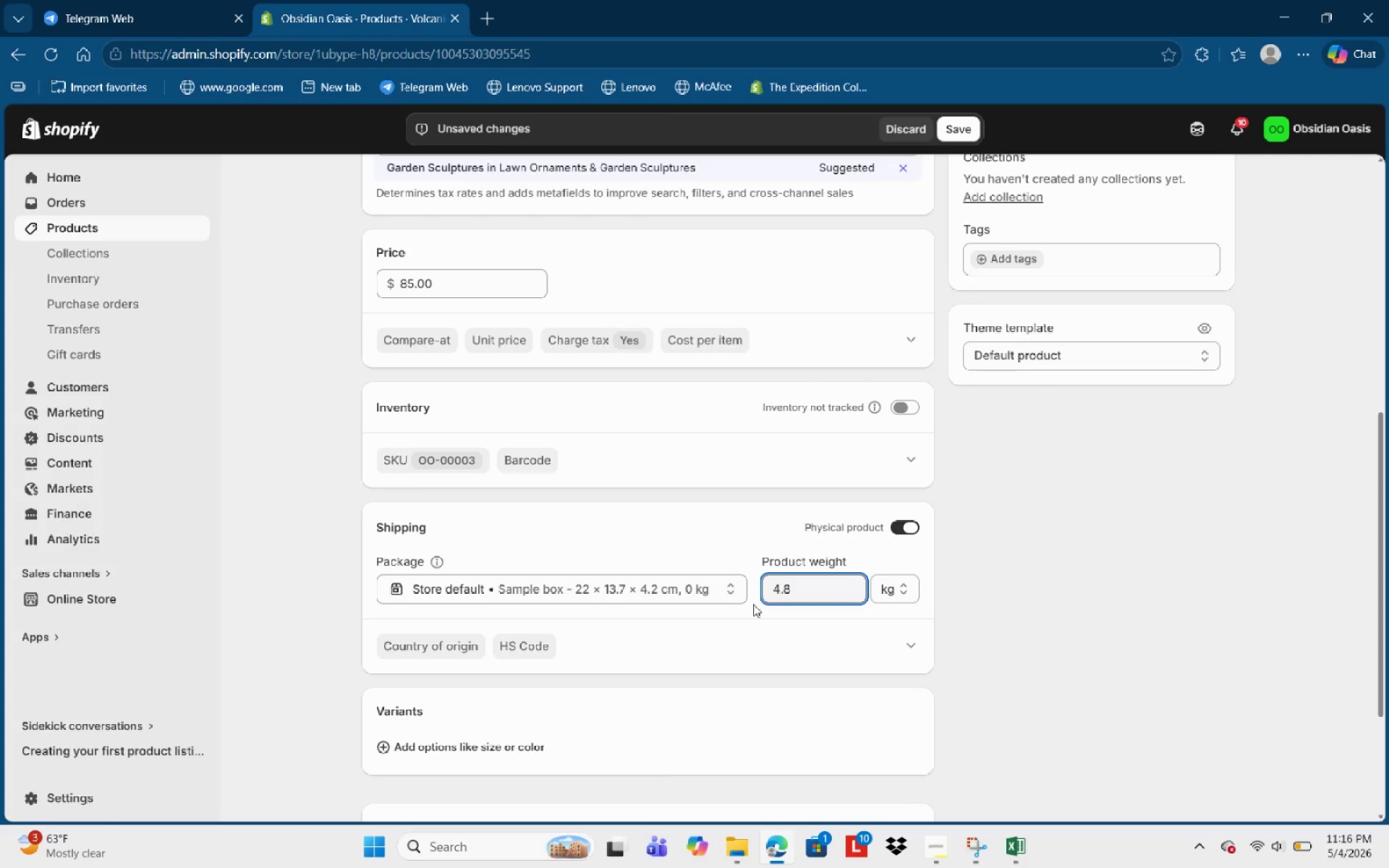 
wait(50.22)
 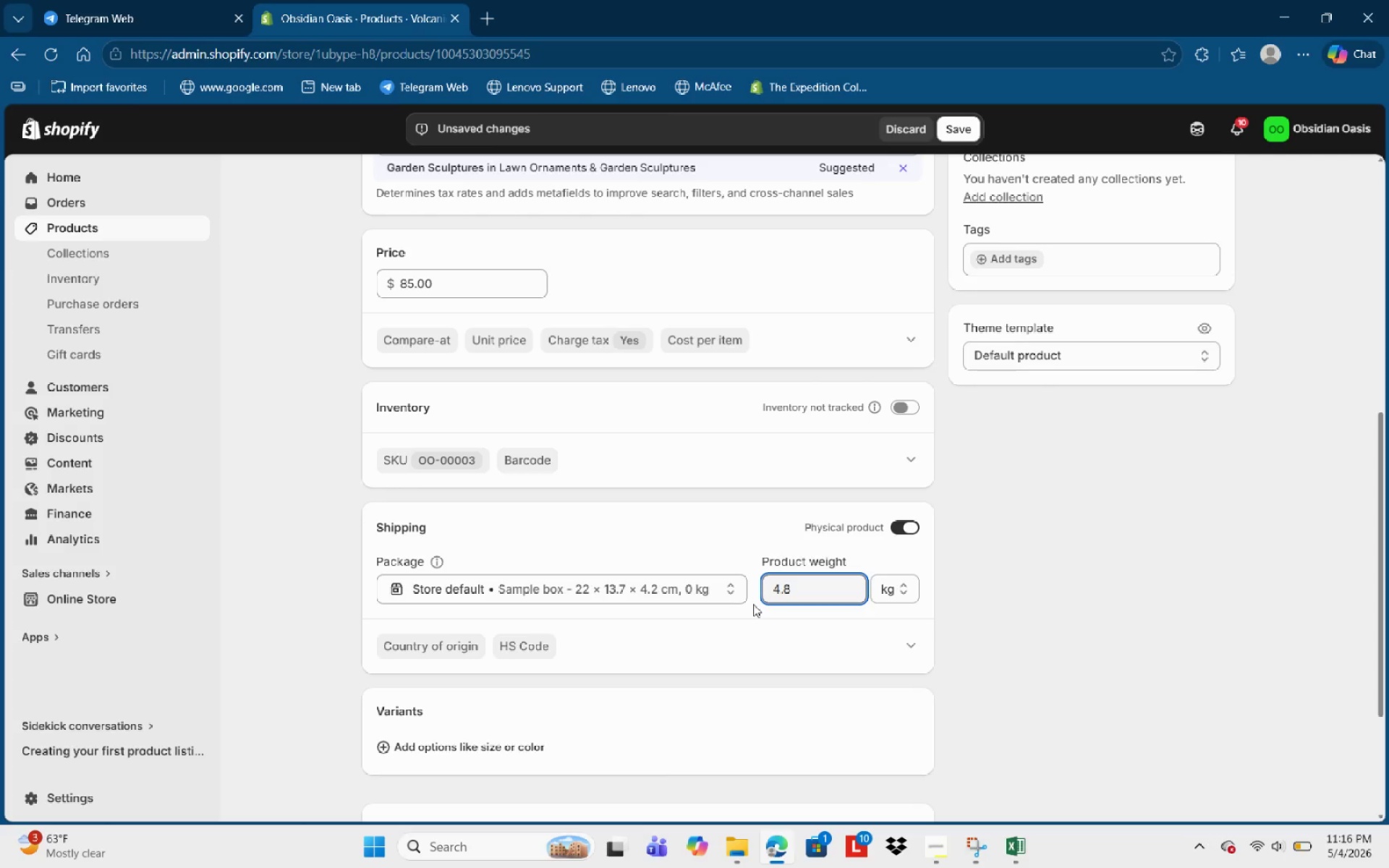 
left_click([999, 595])
 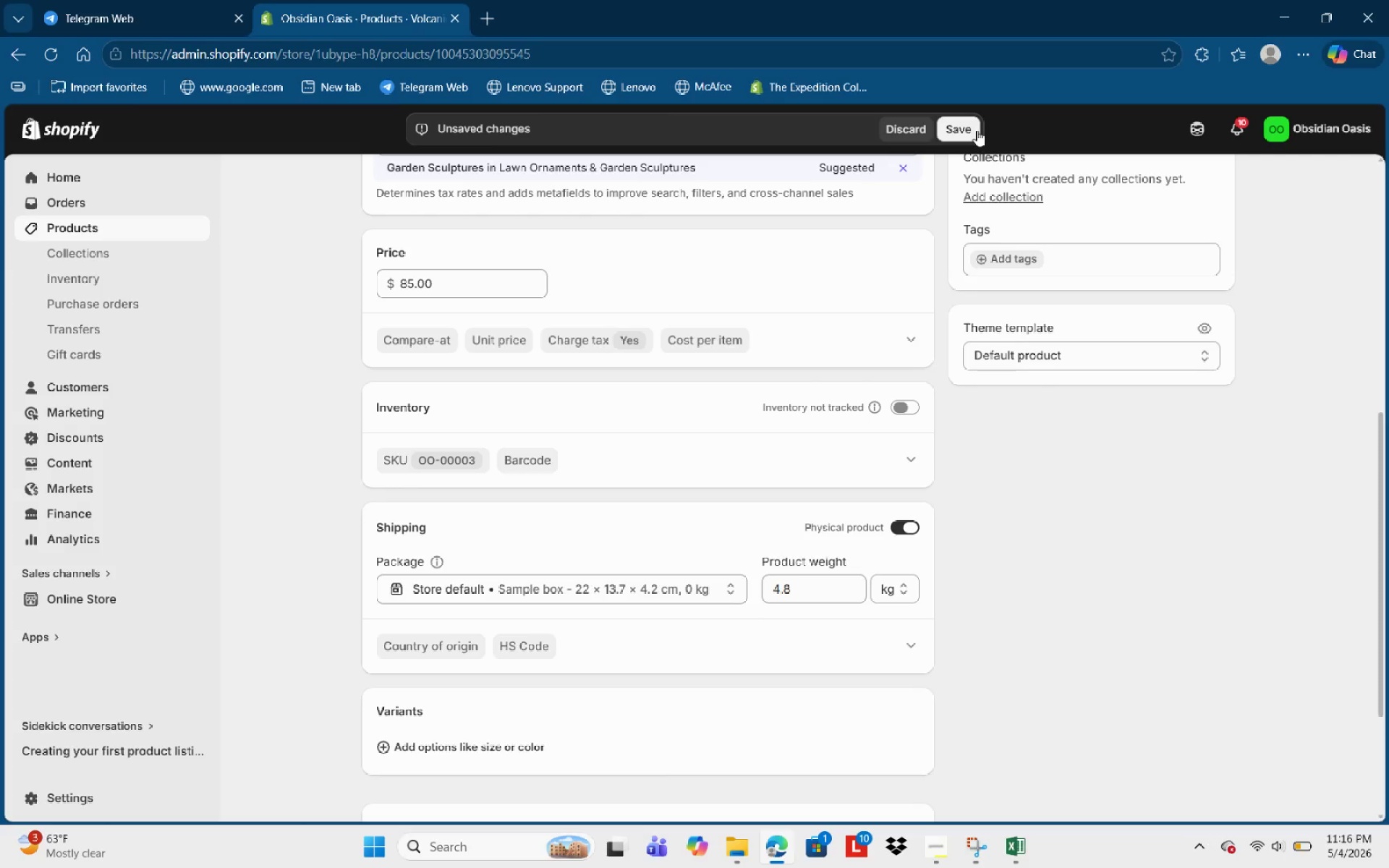 
left_click([969, 123])
 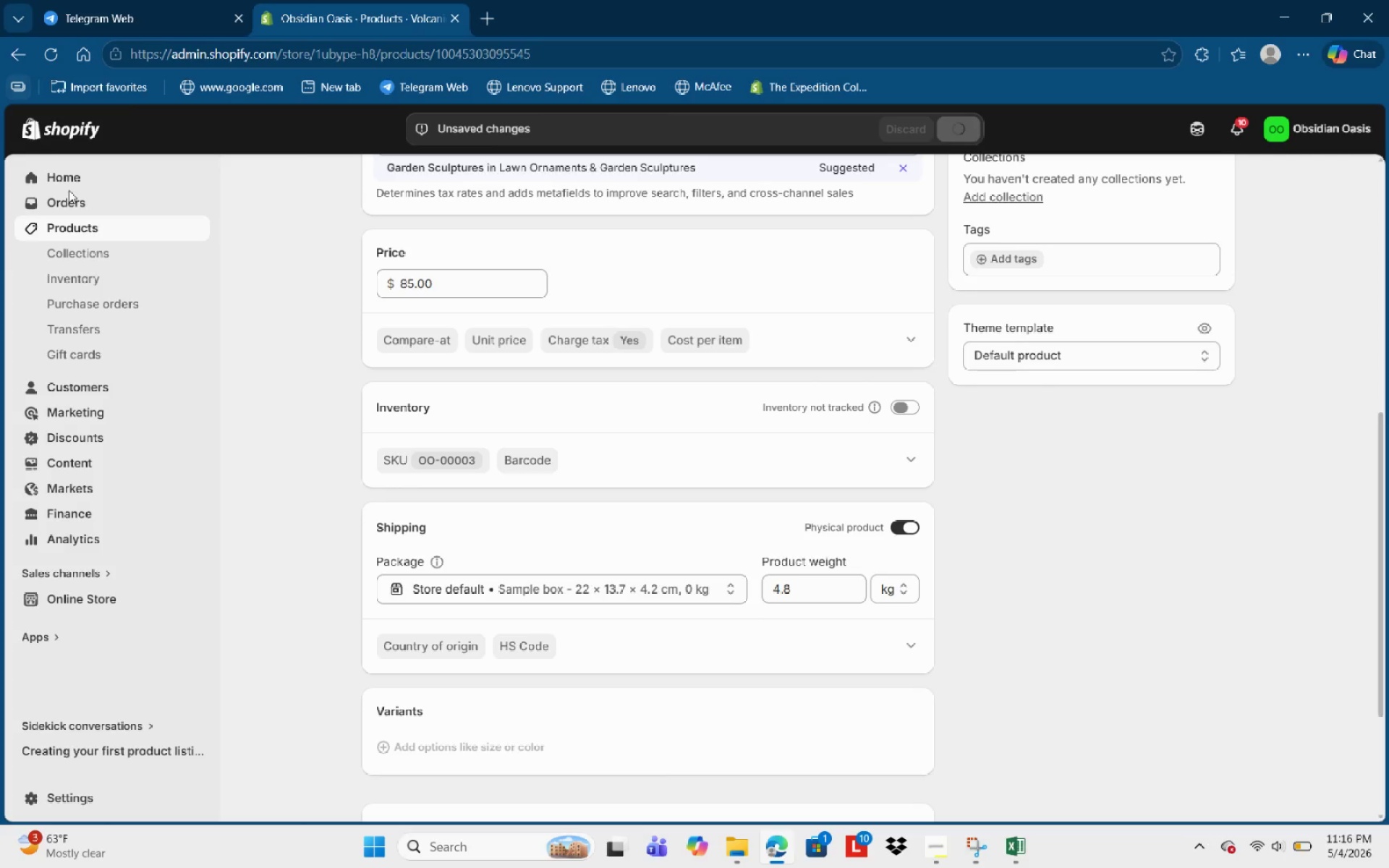 
left_click([95, 223])
 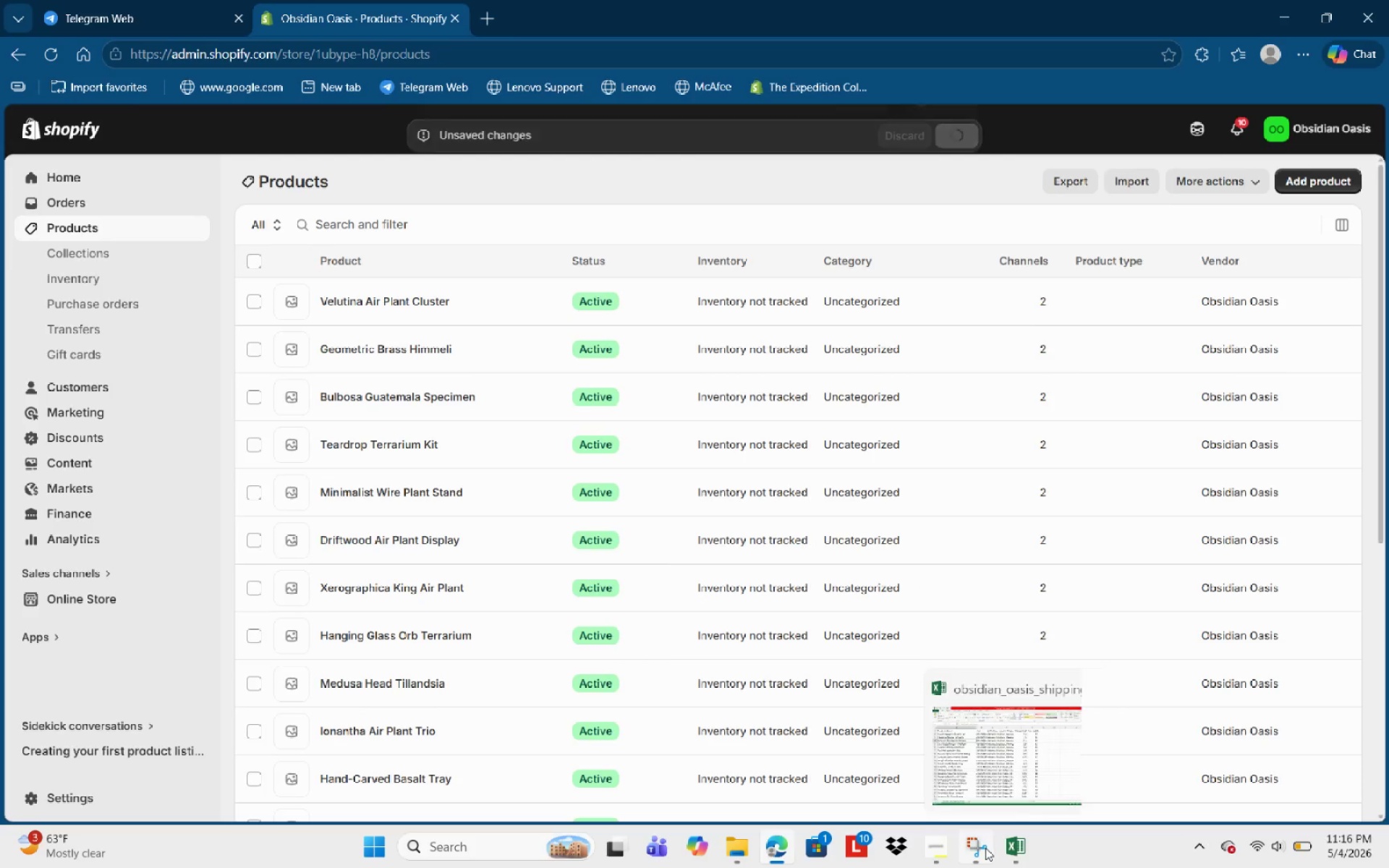 
scroll: coordinate [810, 627], scroll_direction: down, amount: 17.0
 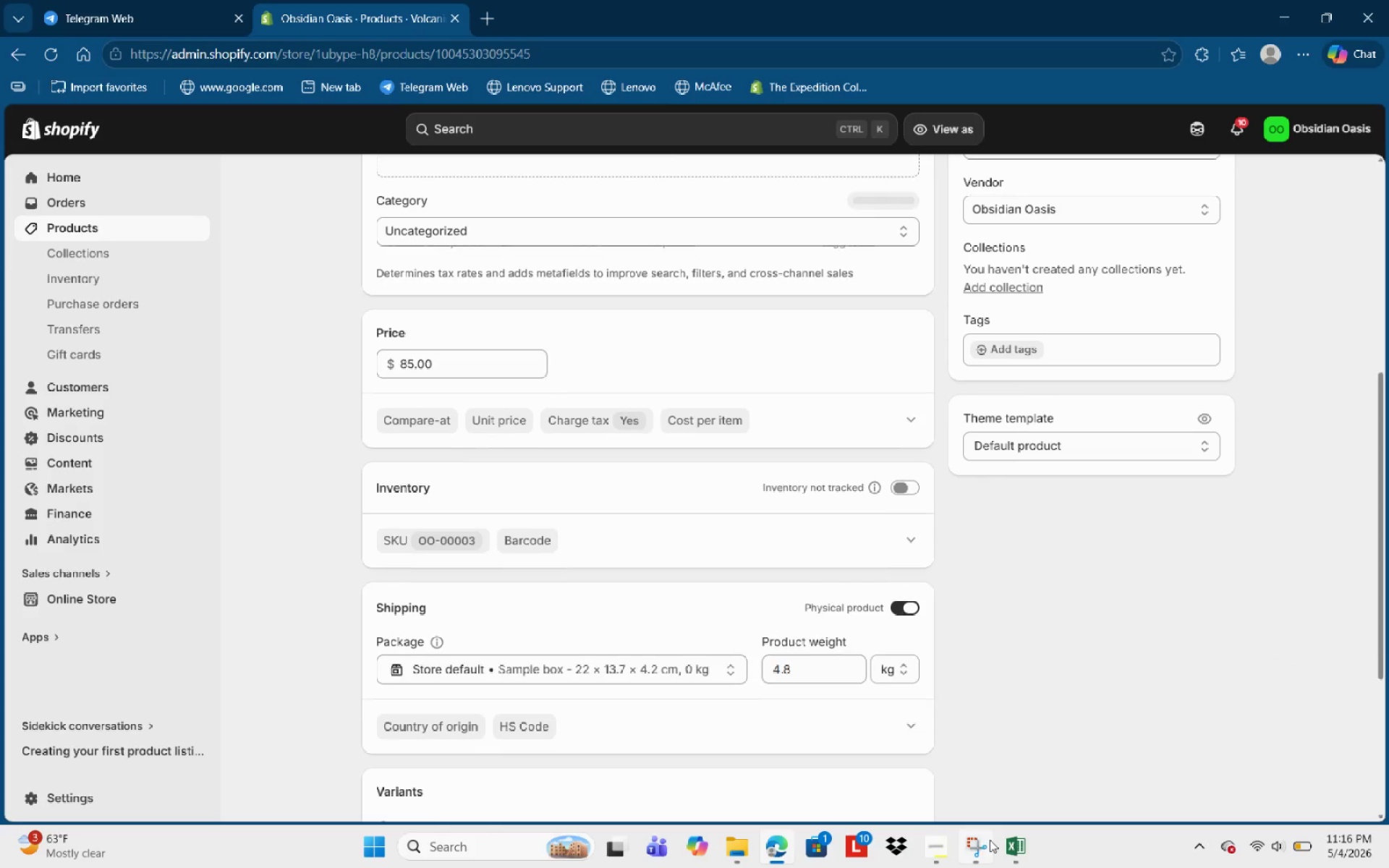 
left_click([1006, 843])
 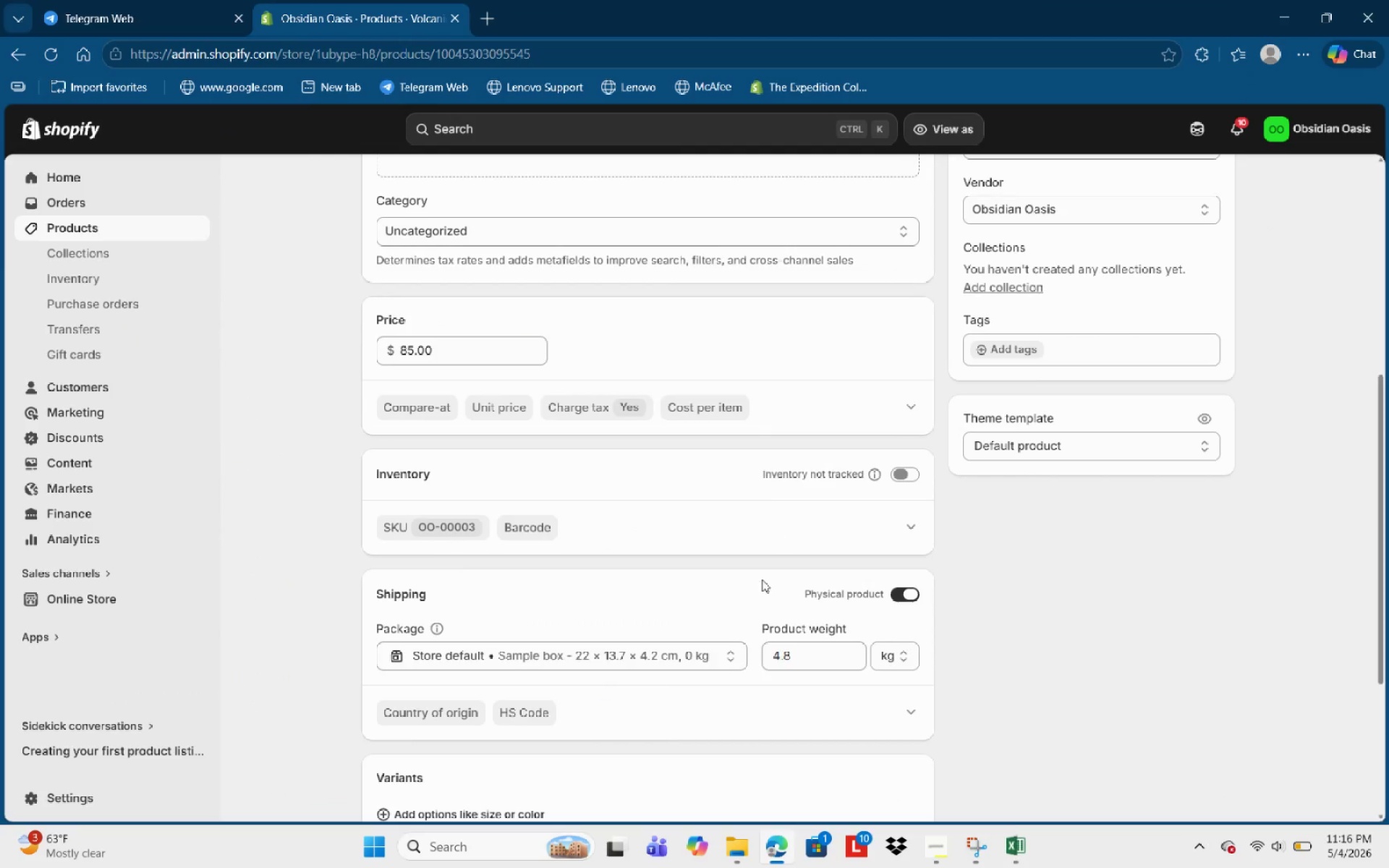 
scroll: coordinate [700, 559], scroll_direction: up, amount: 3.0
 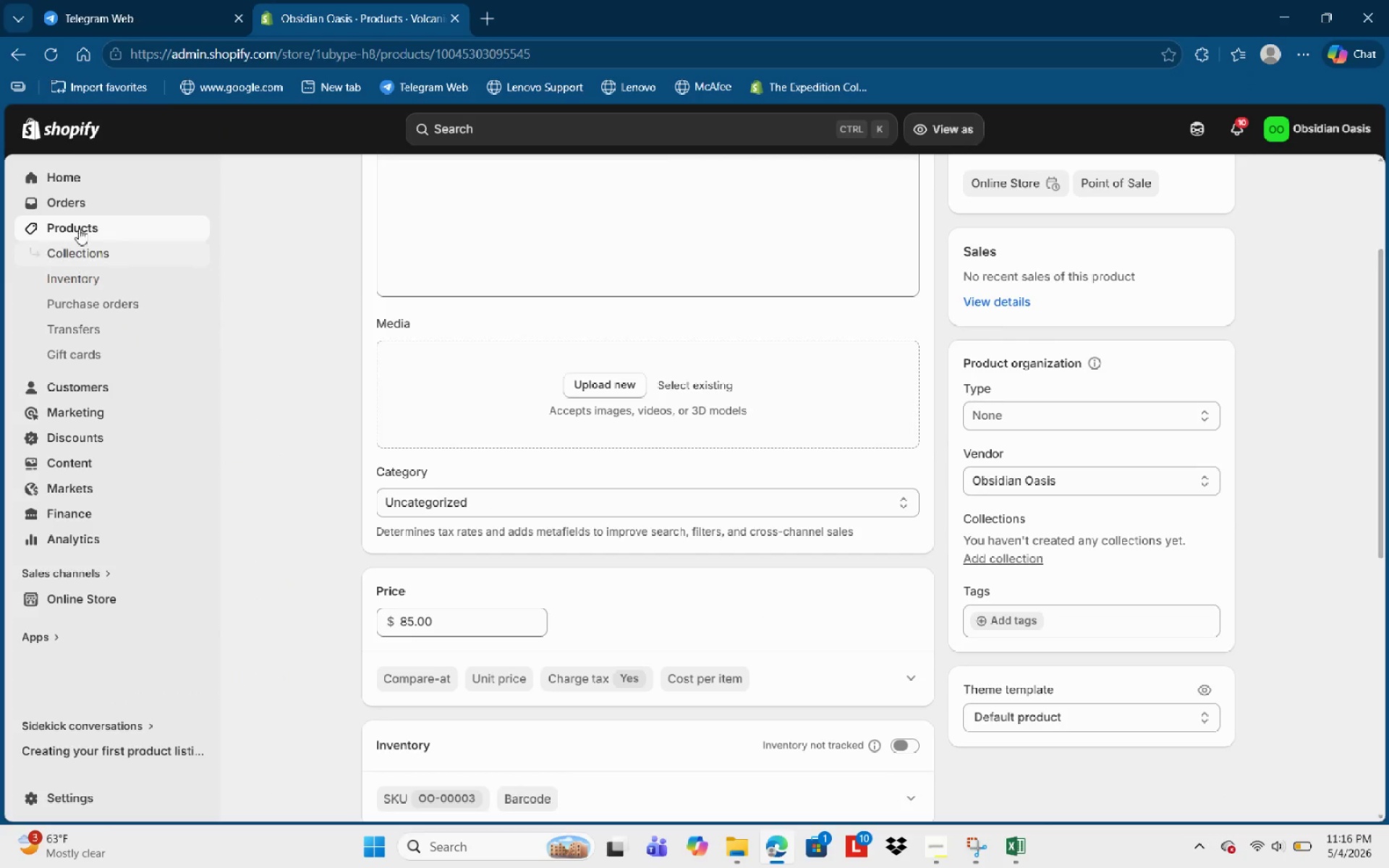 
left_click([68, 218])
 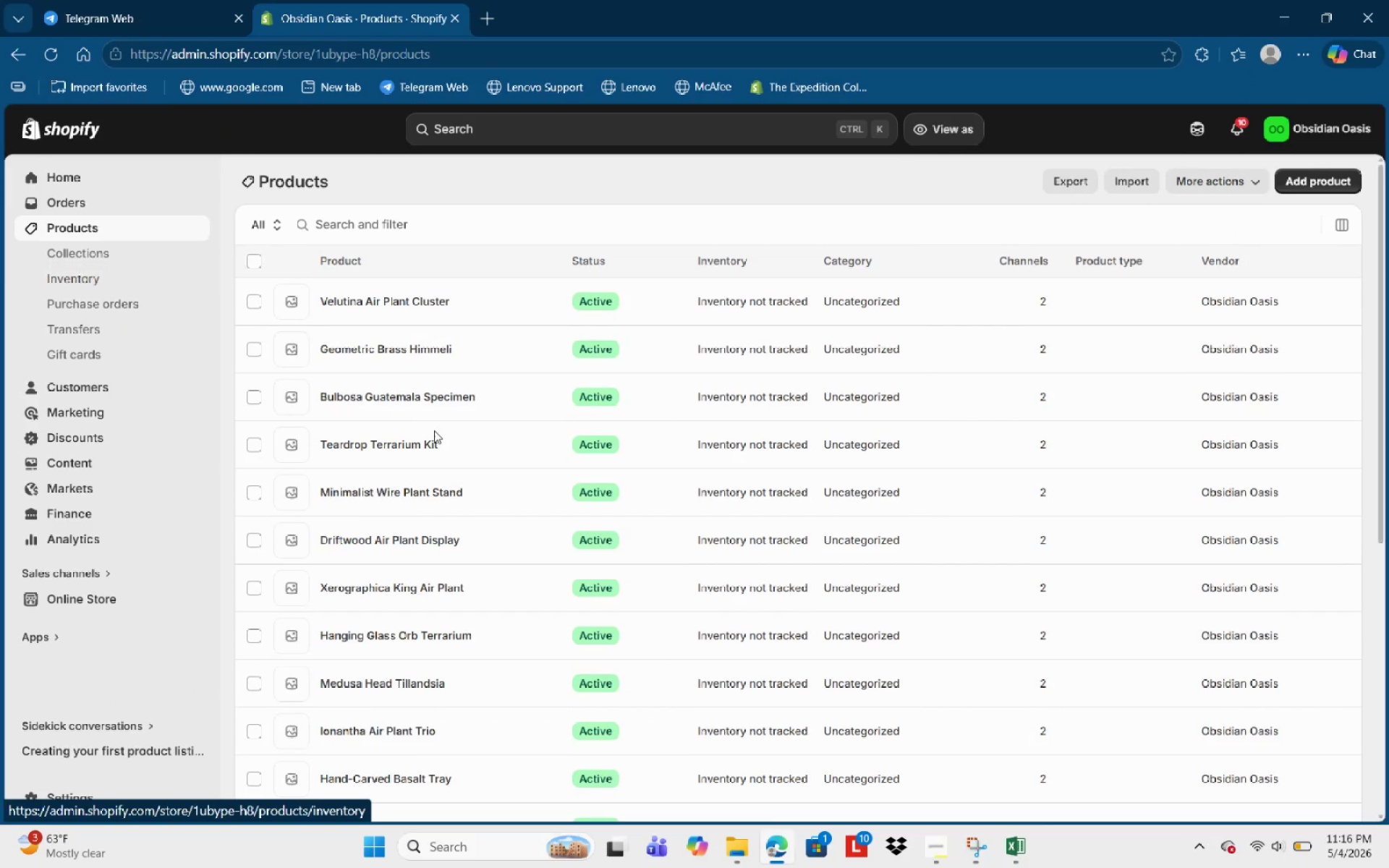 
scroll: coordinate [740, 568], scroll_direction: down, amount: 11.0
 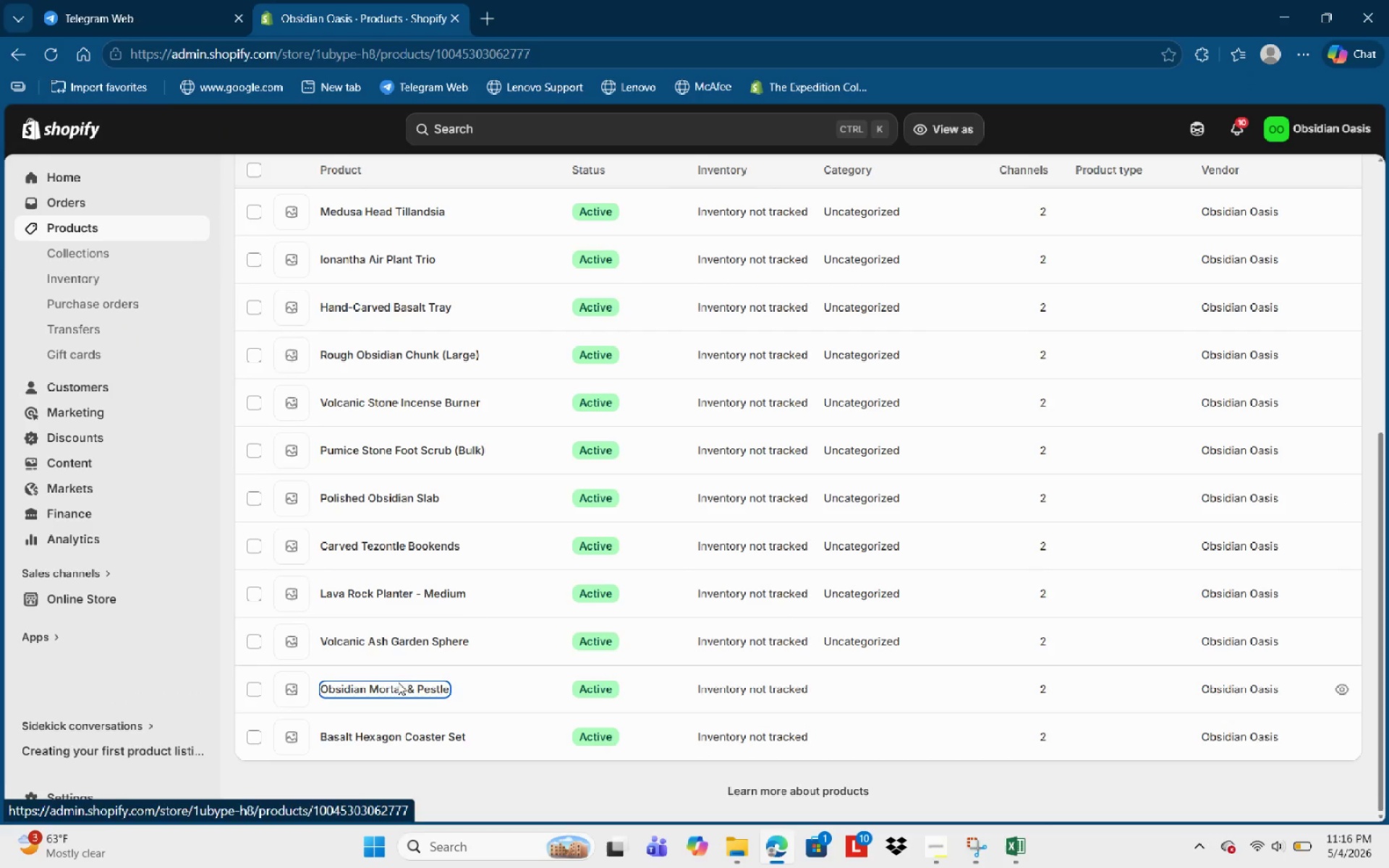 
mouse_move([496, 618])
 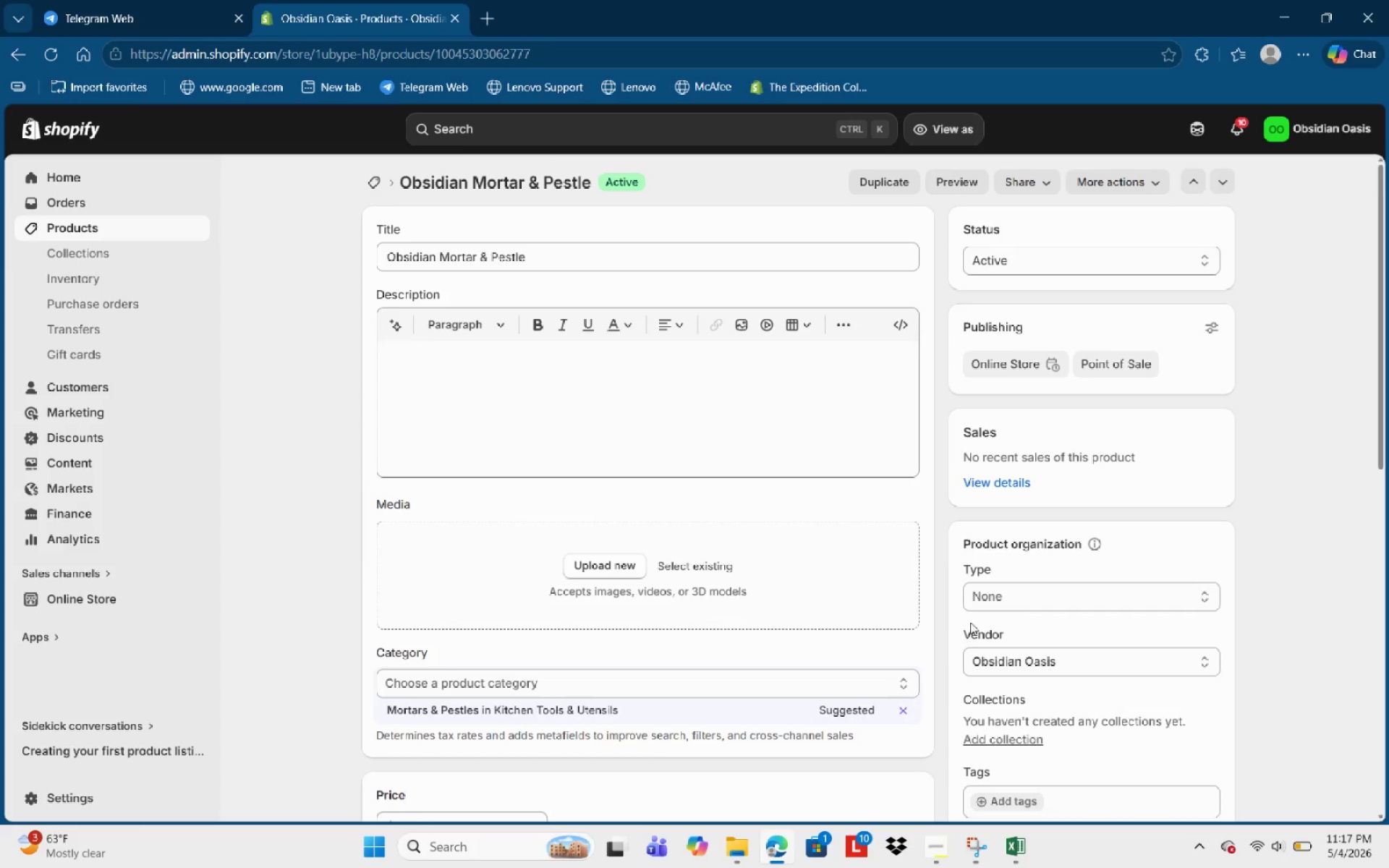 
scroll: coordinate [968, 691], scroll_direction: down, amount: 4.0
 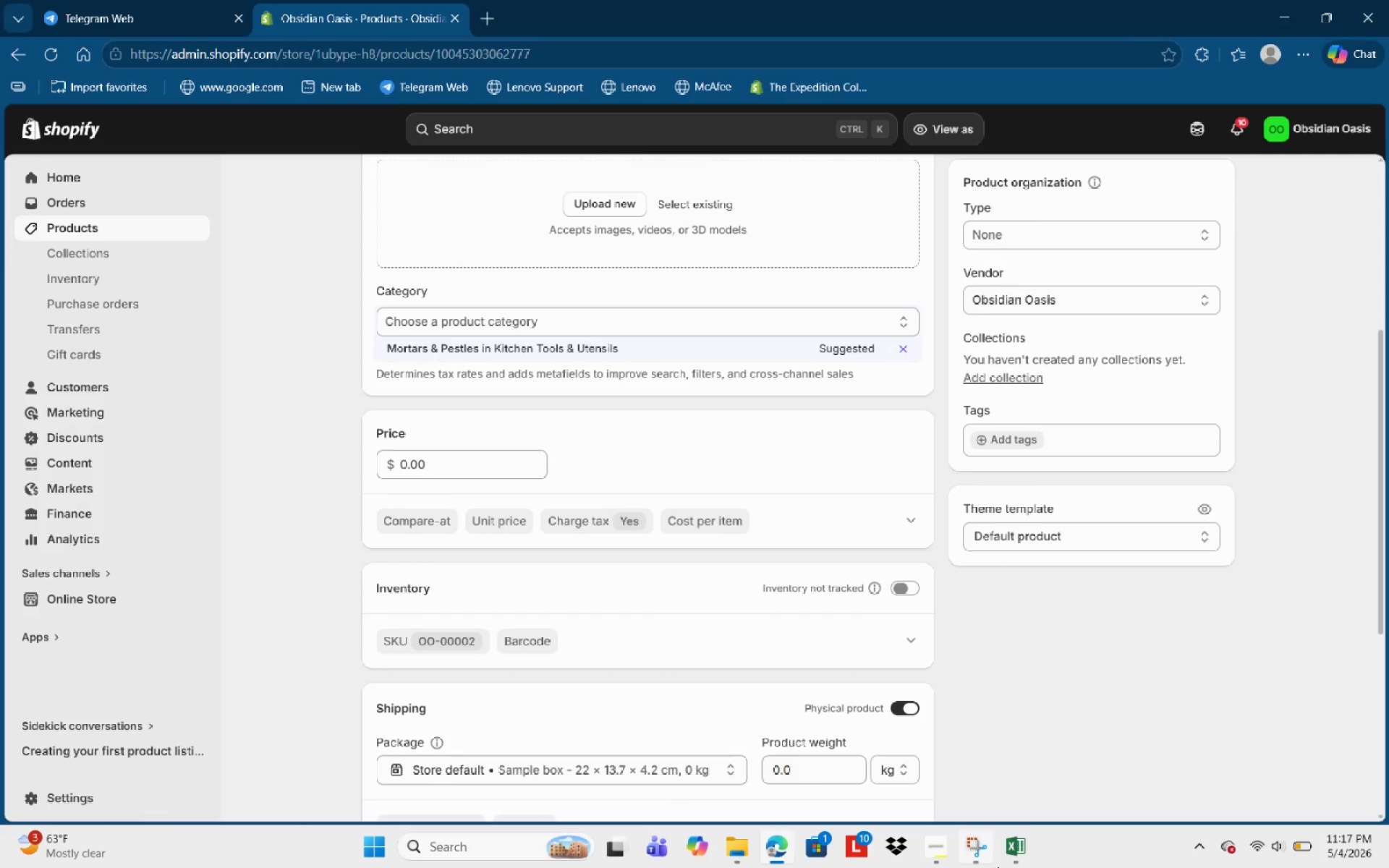 
left_click([1003, 847])
 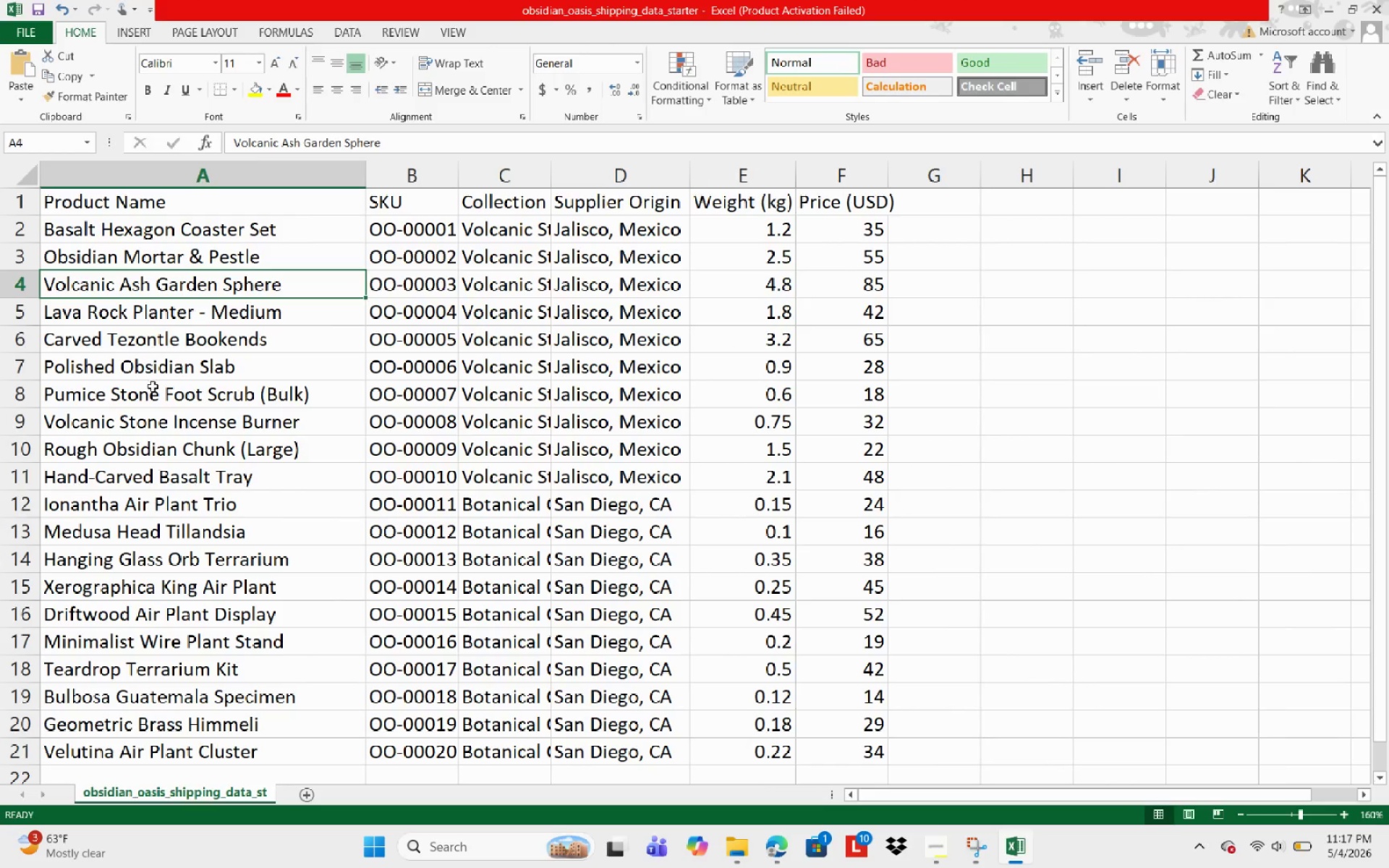 
left_click([216, 265])
 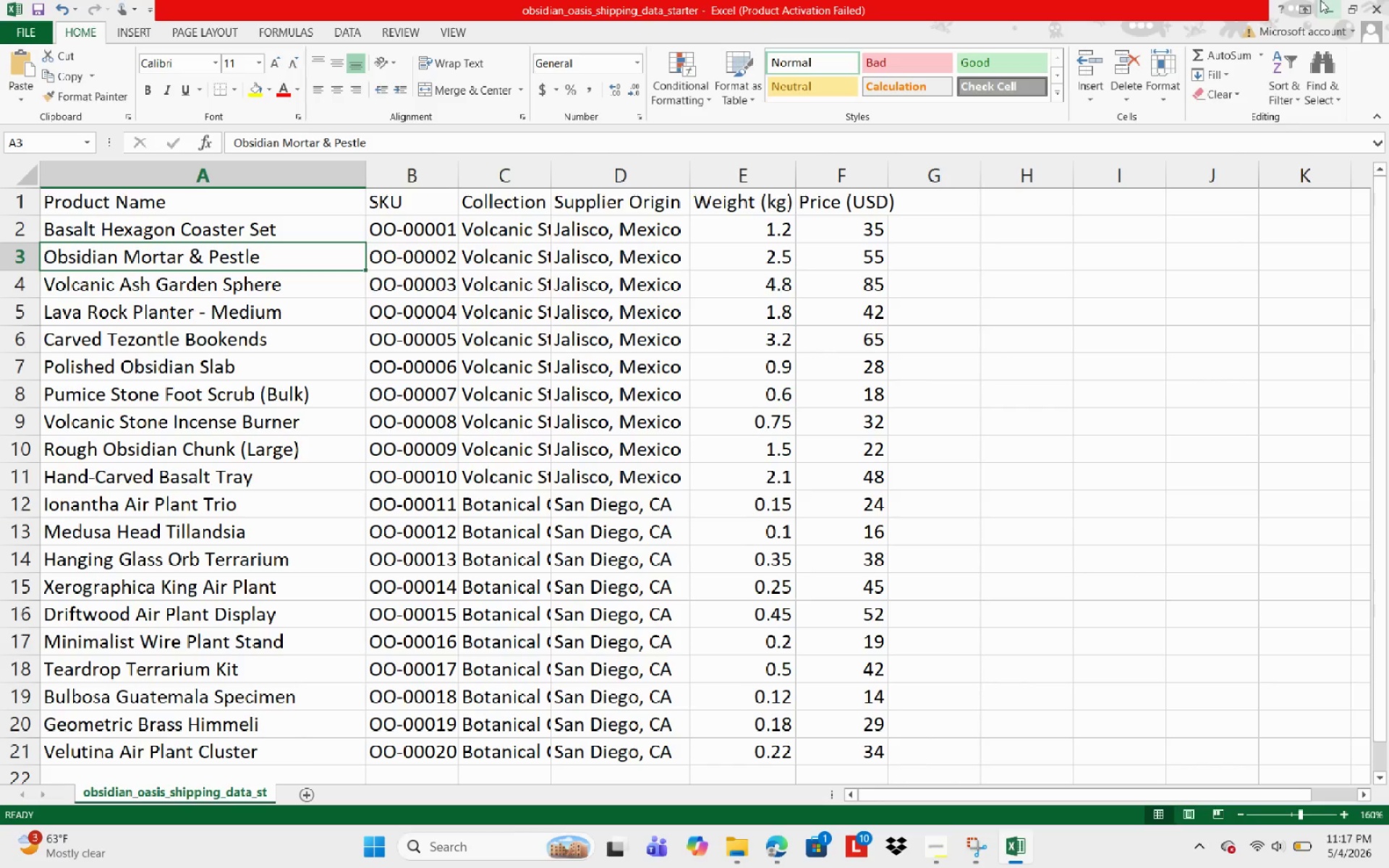 
left_click([1321, 0])
 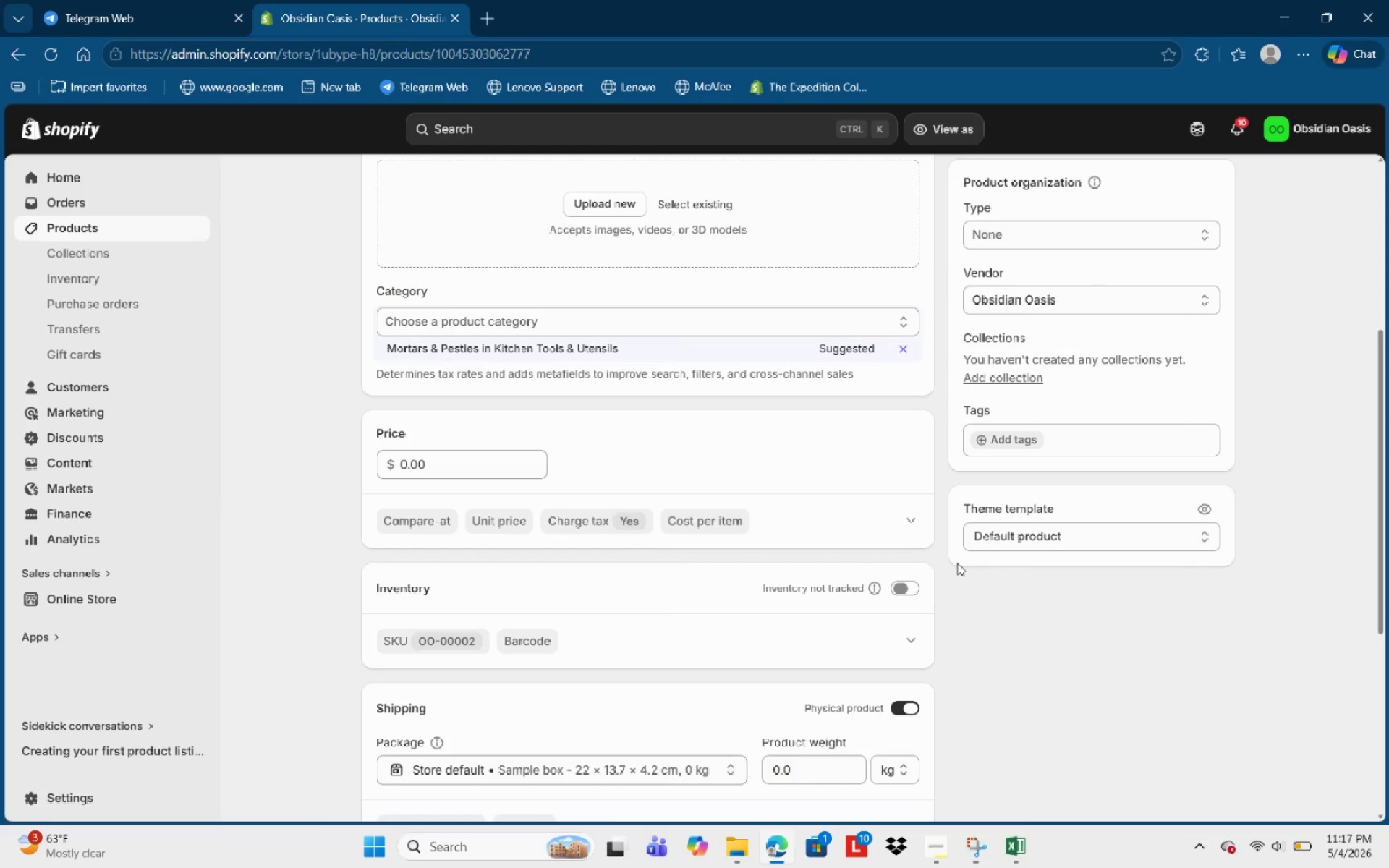 
scroll: coordinate [957, 560], scroll_direction: down, amount: 4.0
 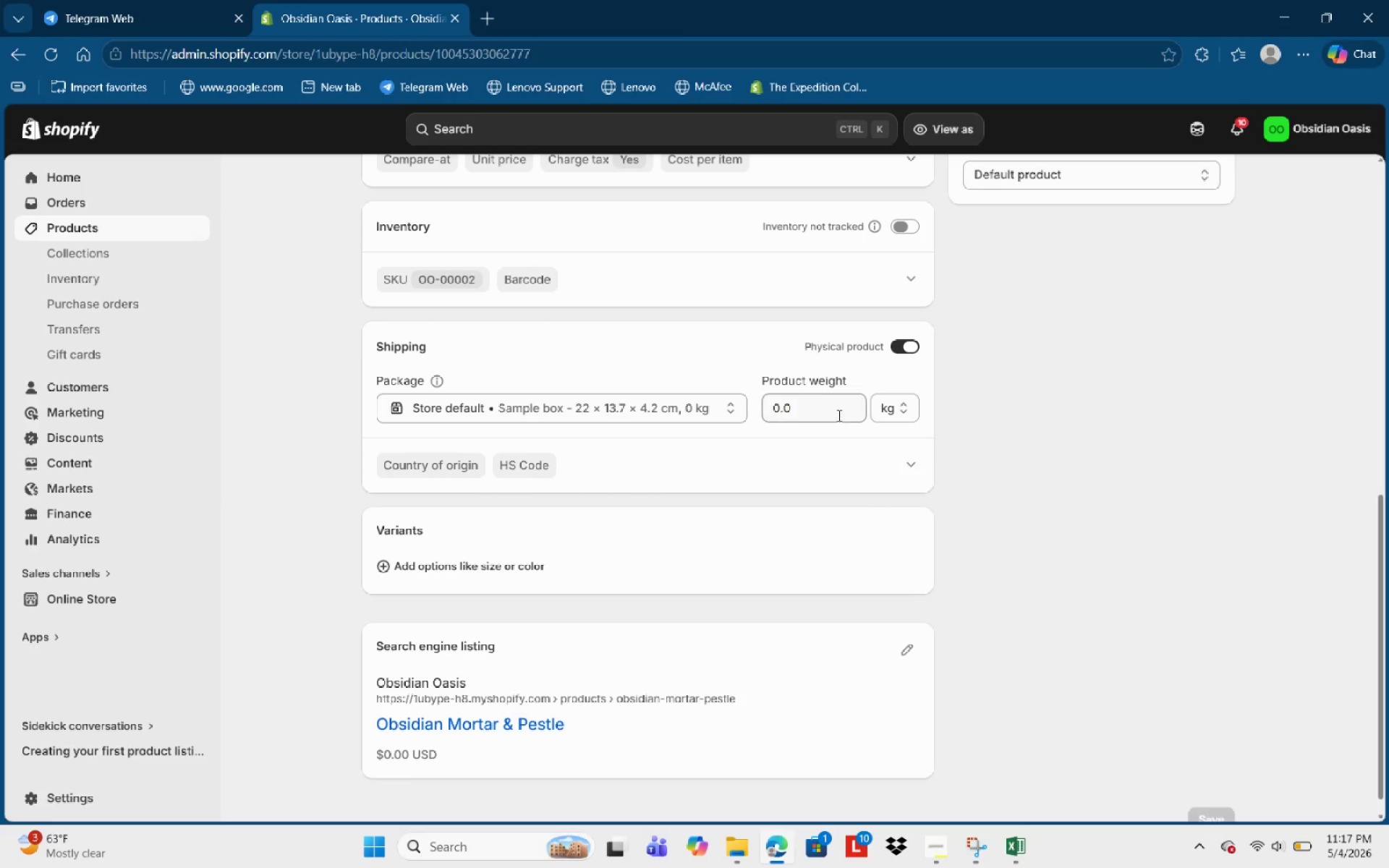 
left_click([832, 407])
 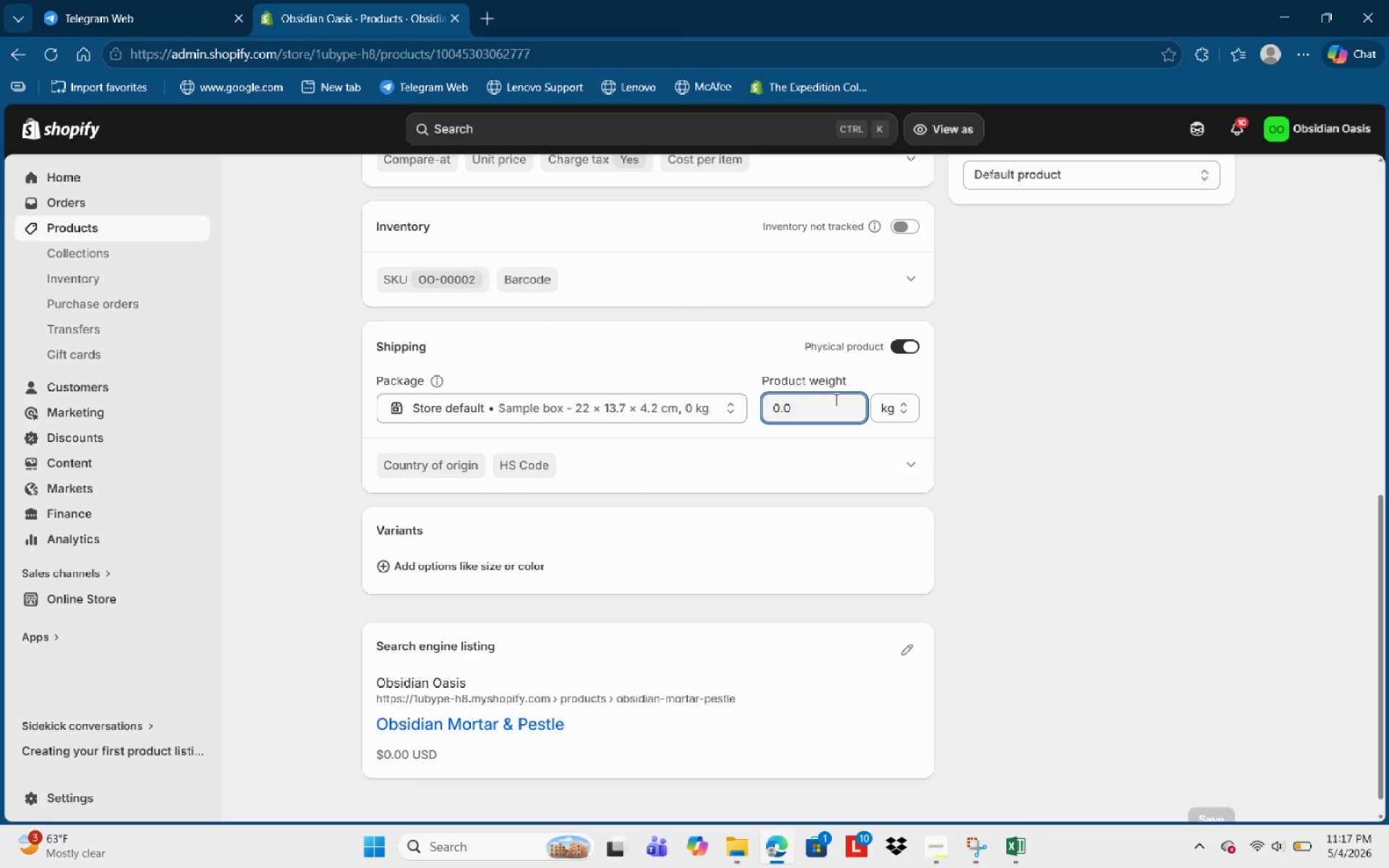 
key(Backspace)
 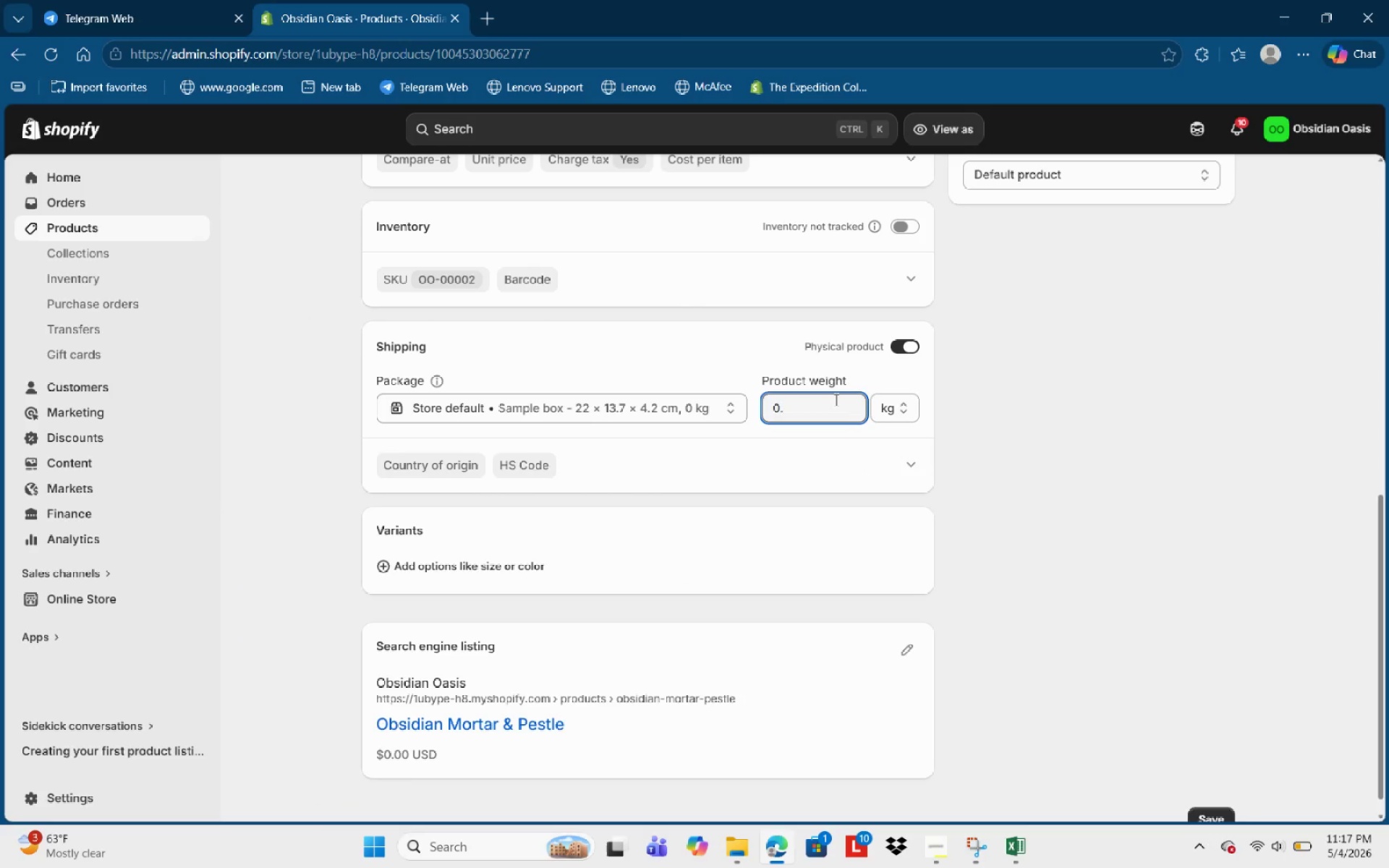 
key(Backspace)
 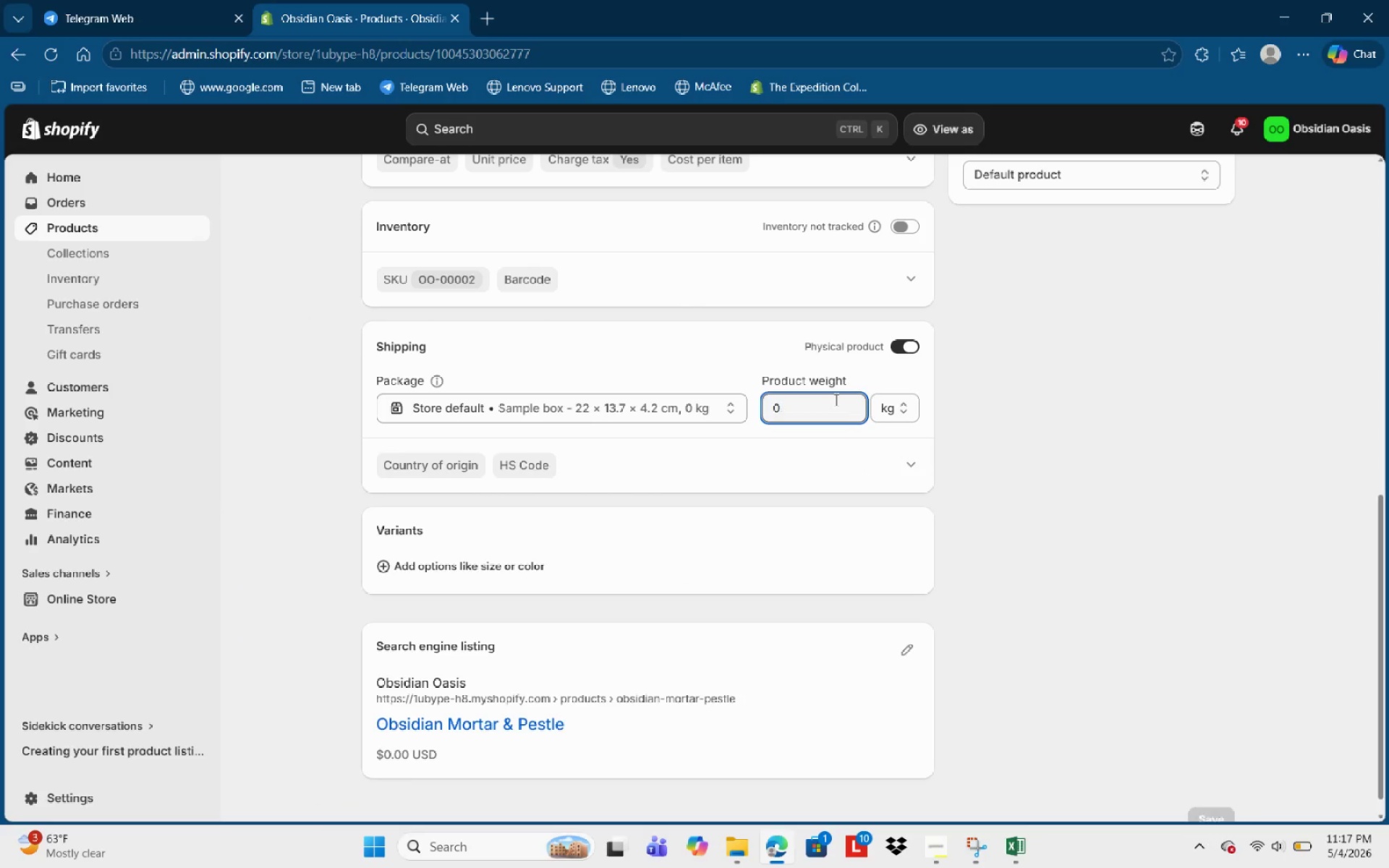 
key(Backspace)
 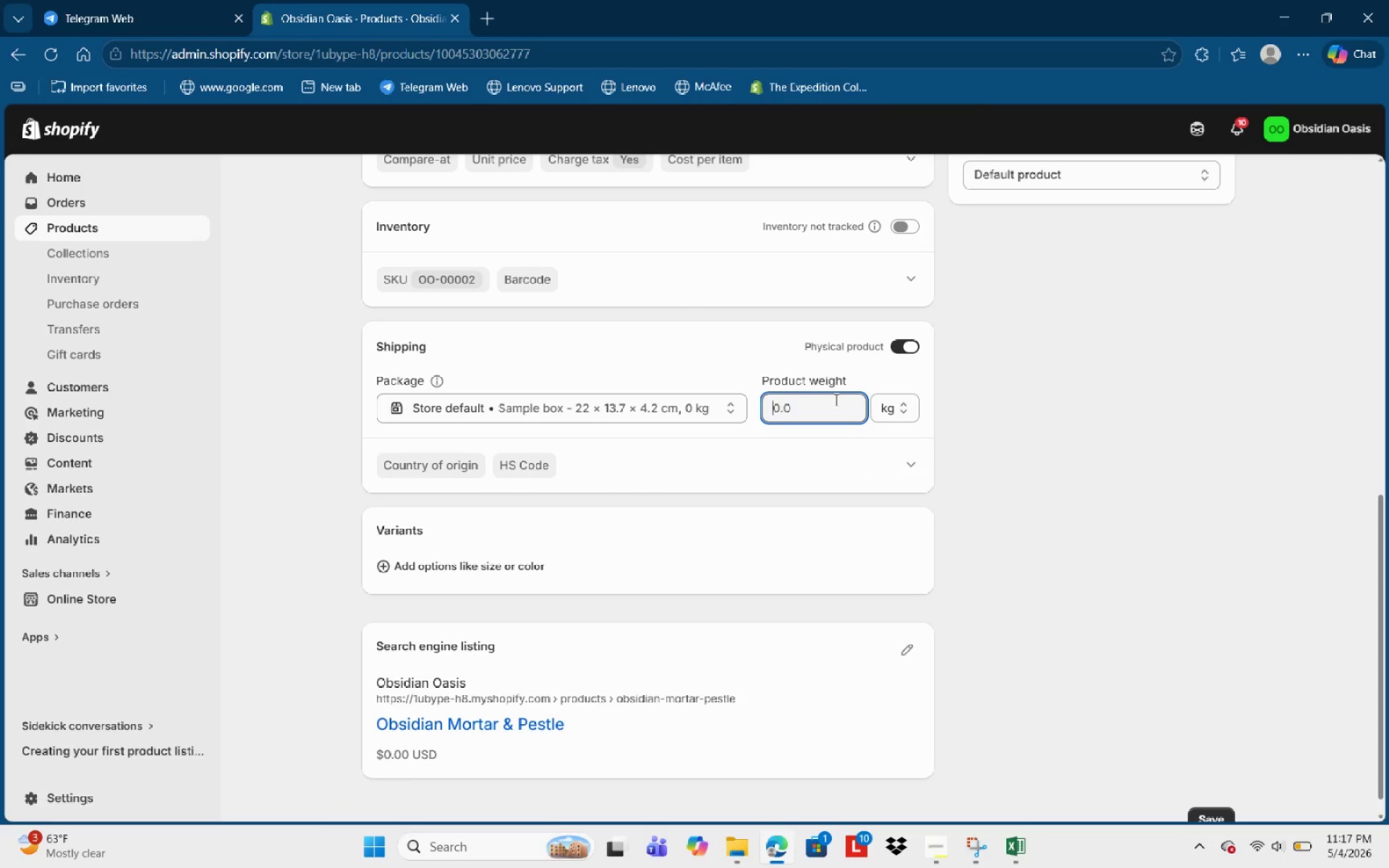 
key(Backspace)
 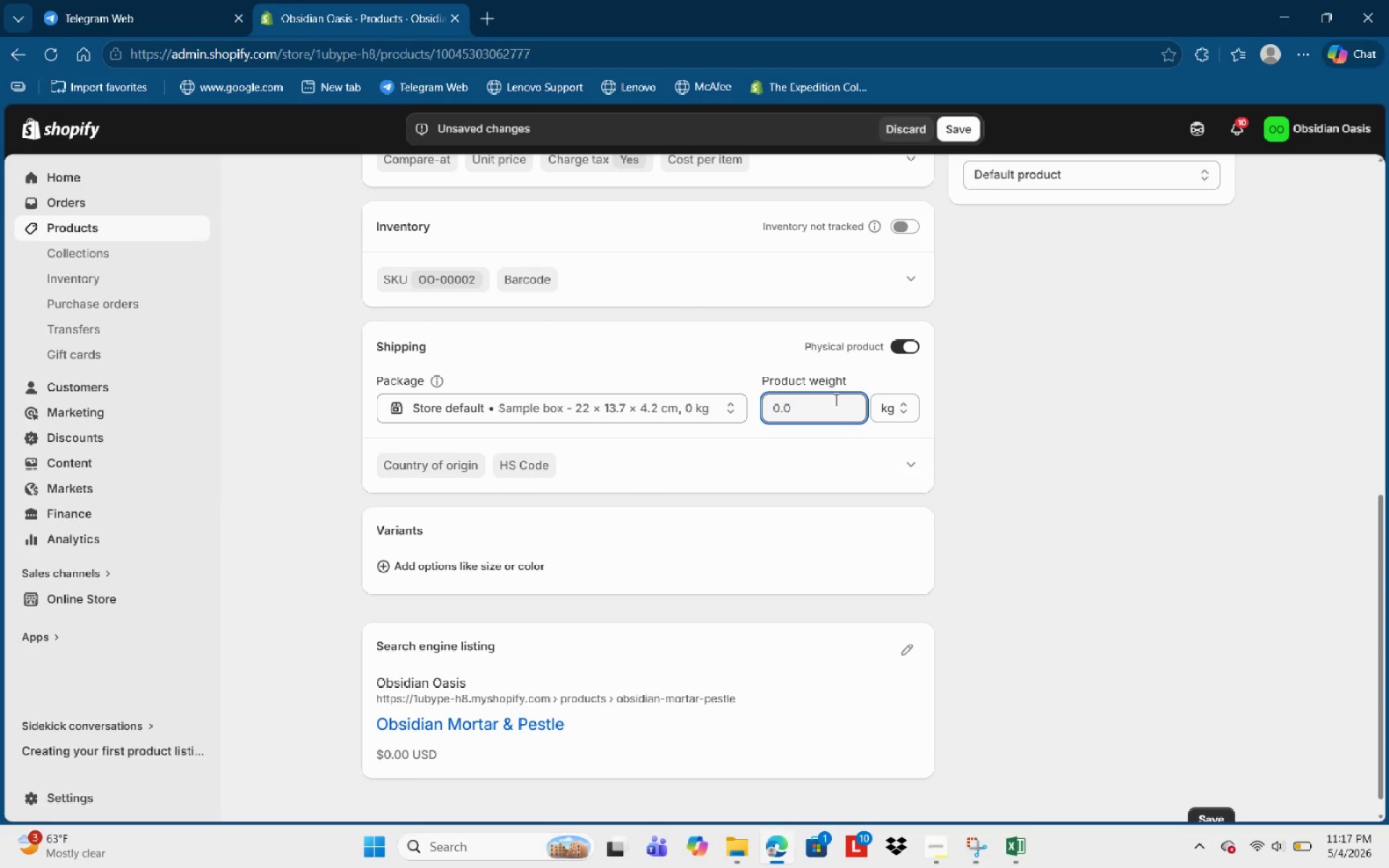 
key(NumpadDecimal)
 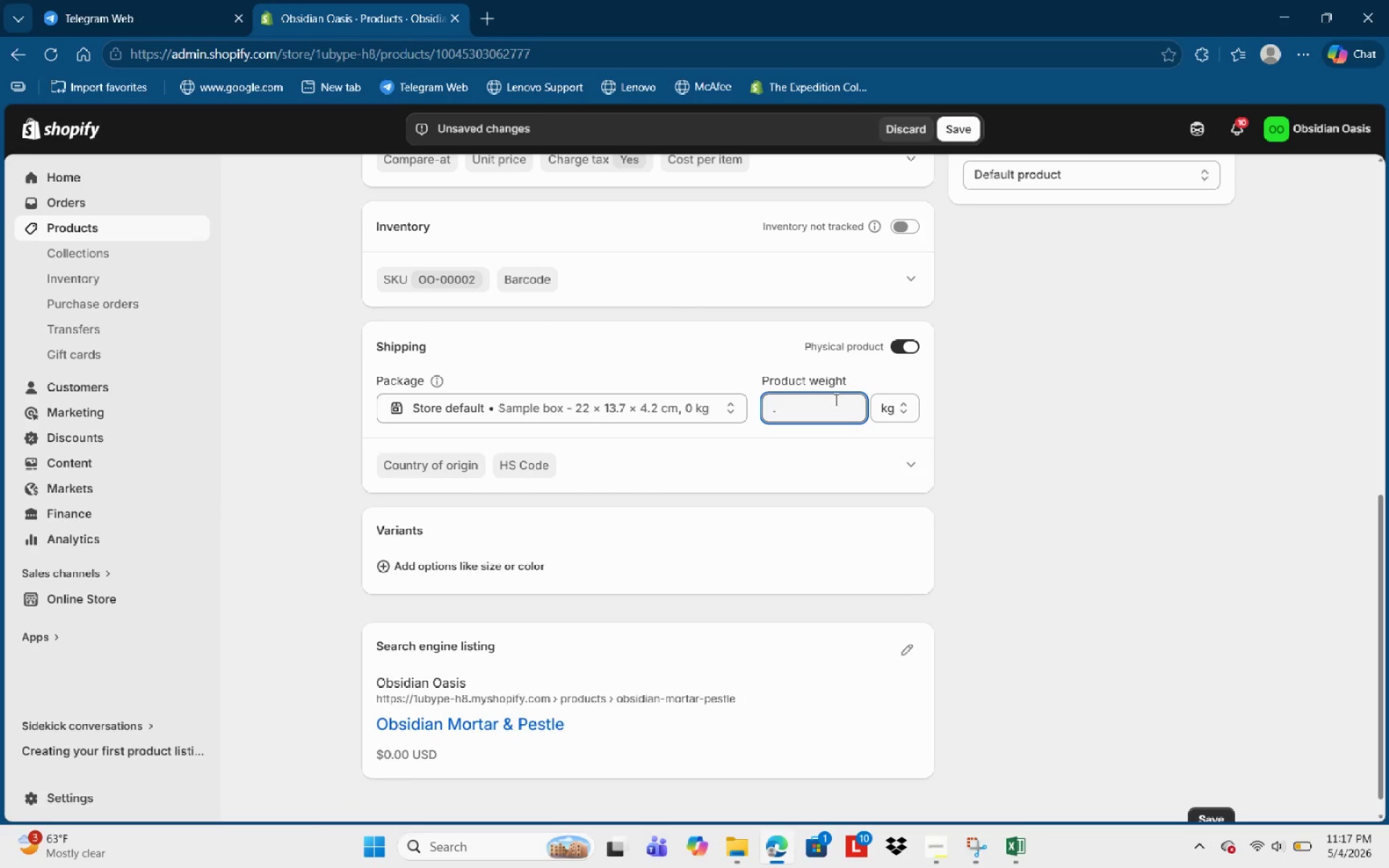 
key(Backspace)
 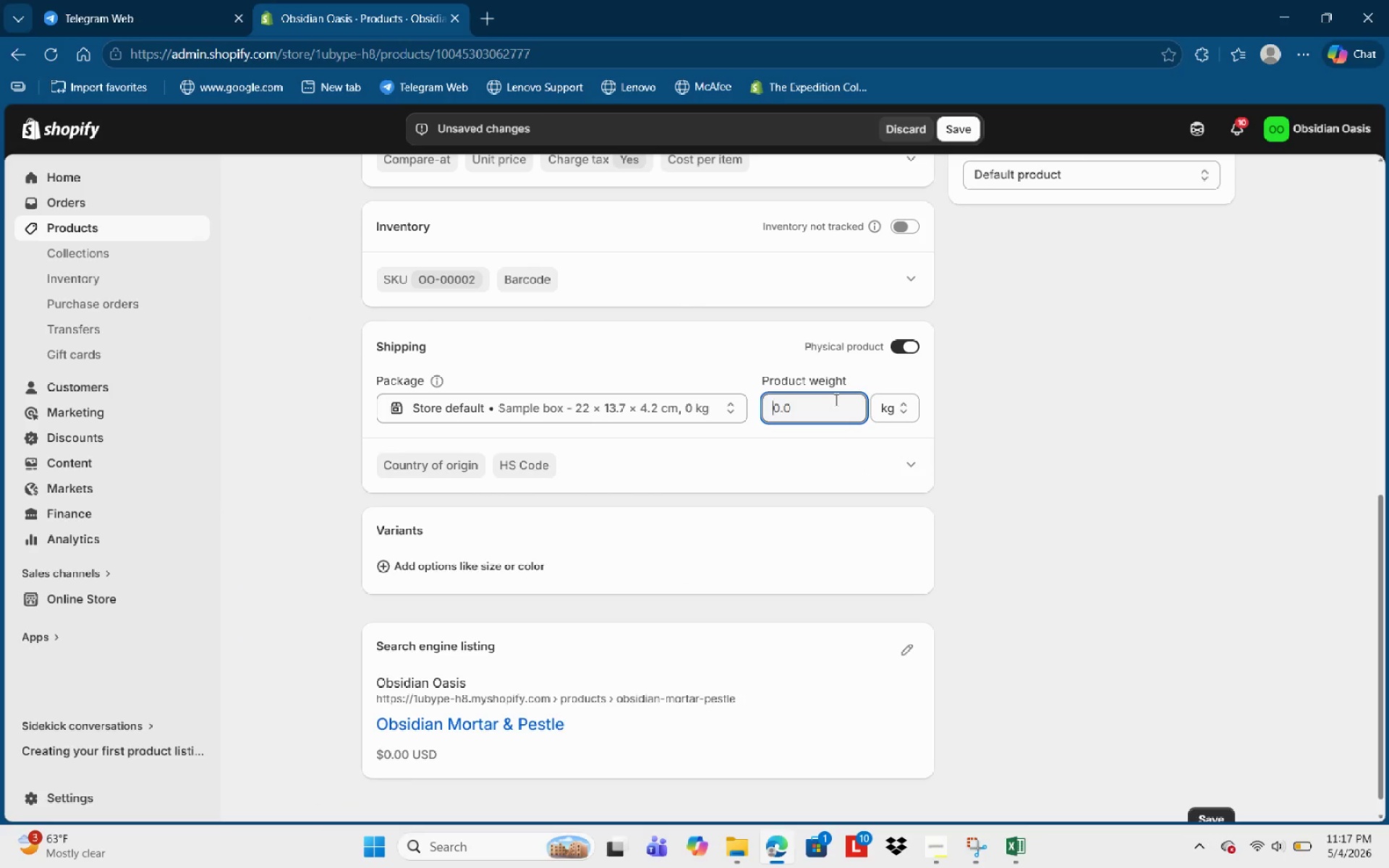 
key(Backspace)
 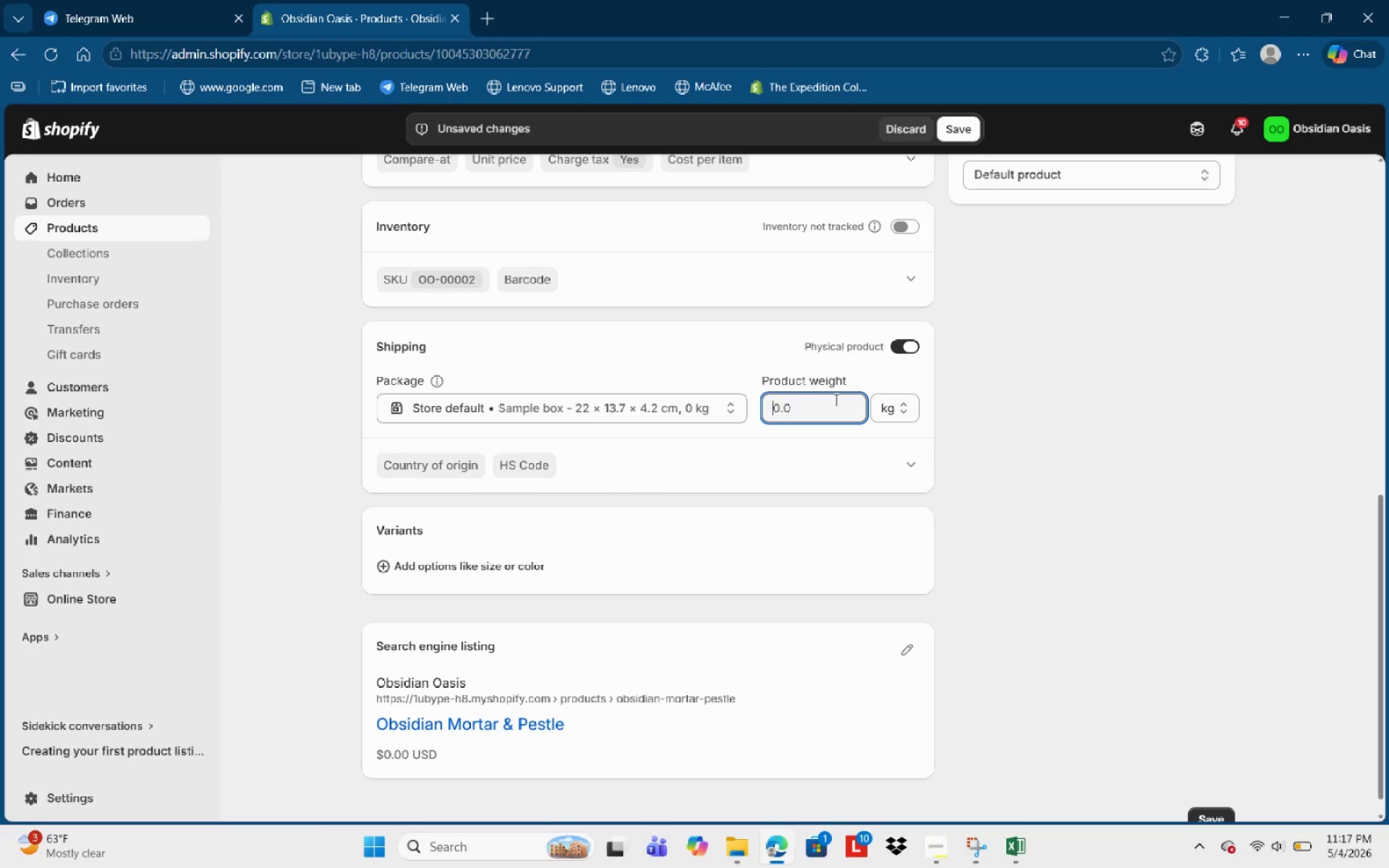 
key(Numpad2)
 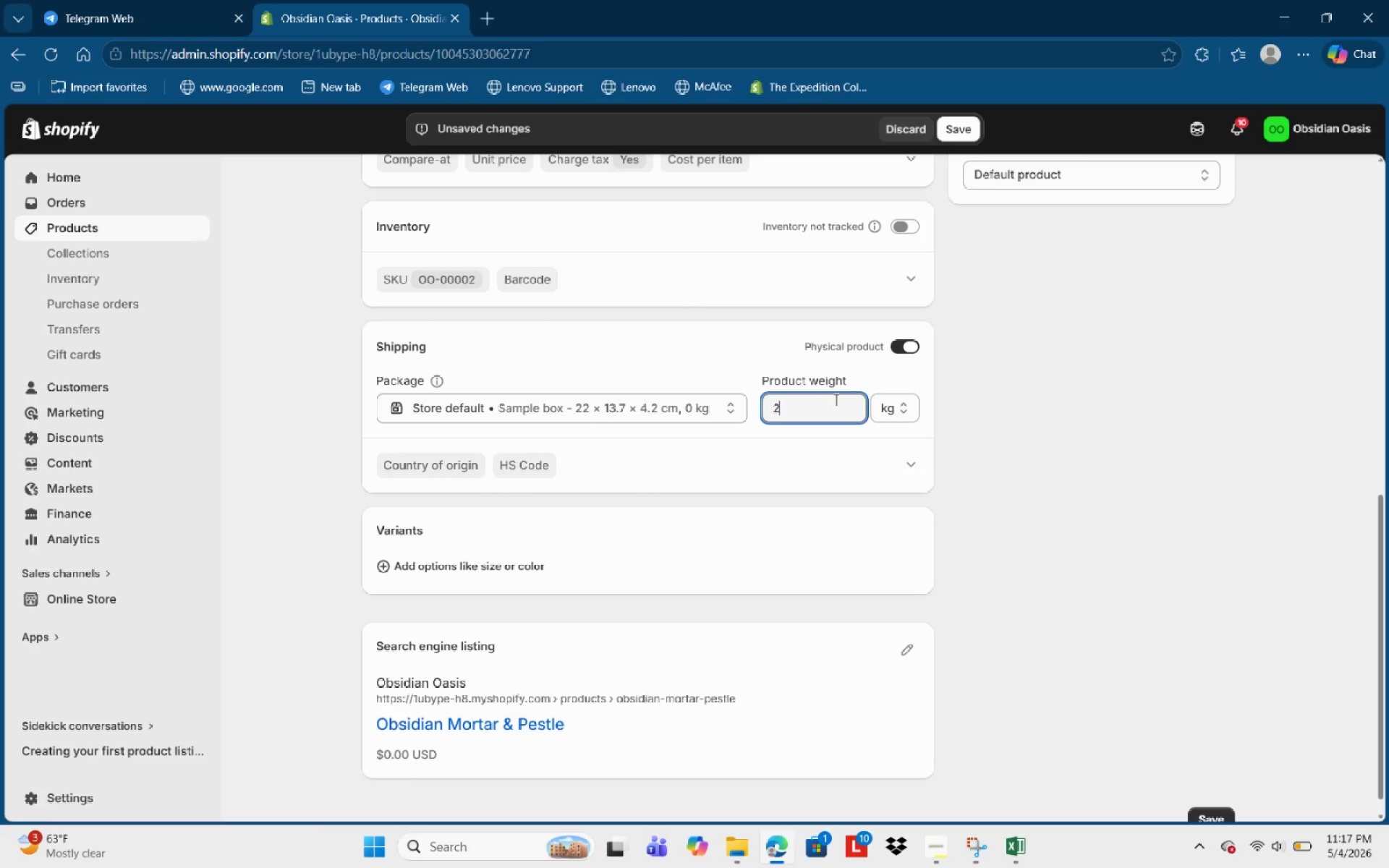 
key(NumpadDecimal)
 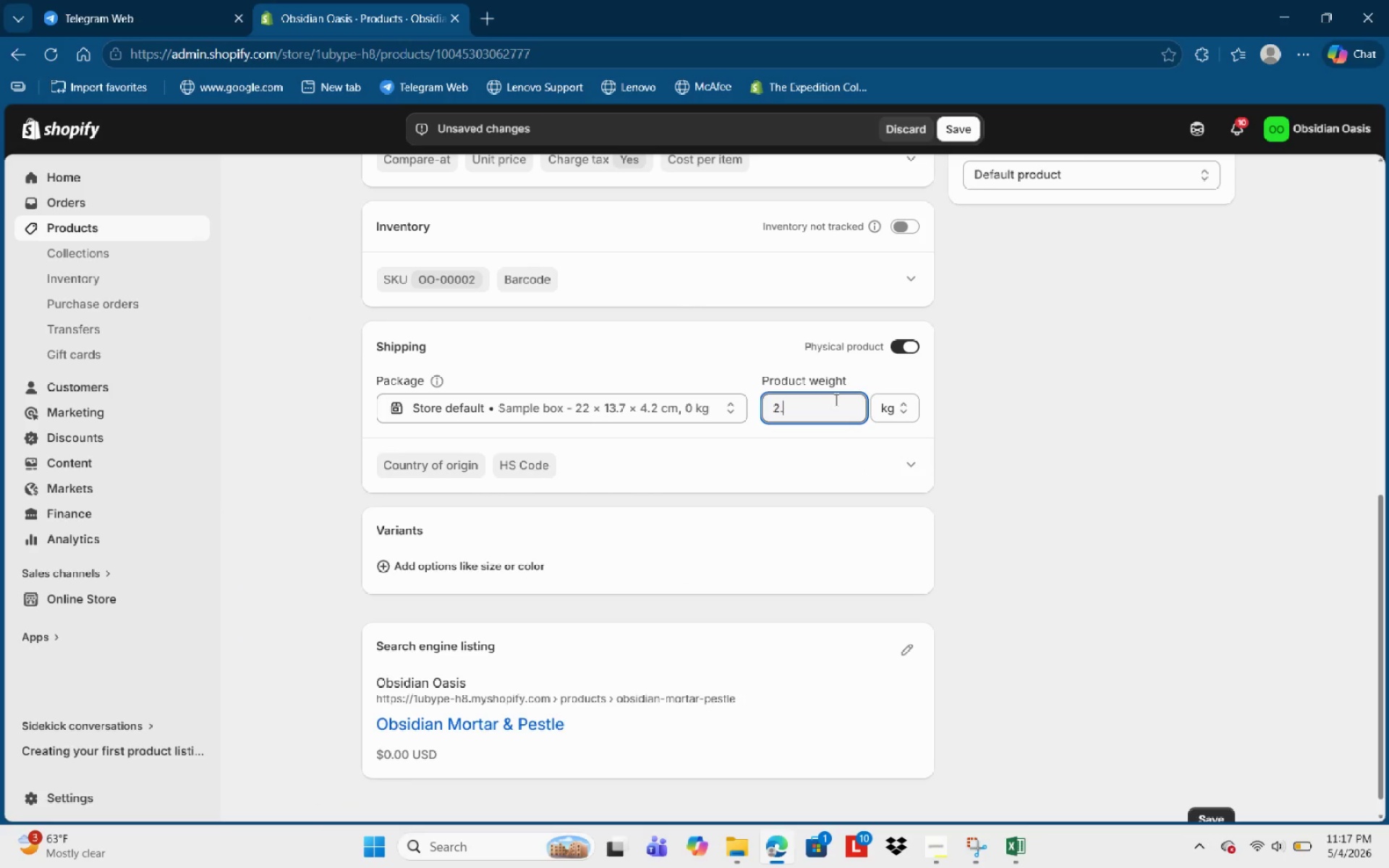 
key(Numpad5)
 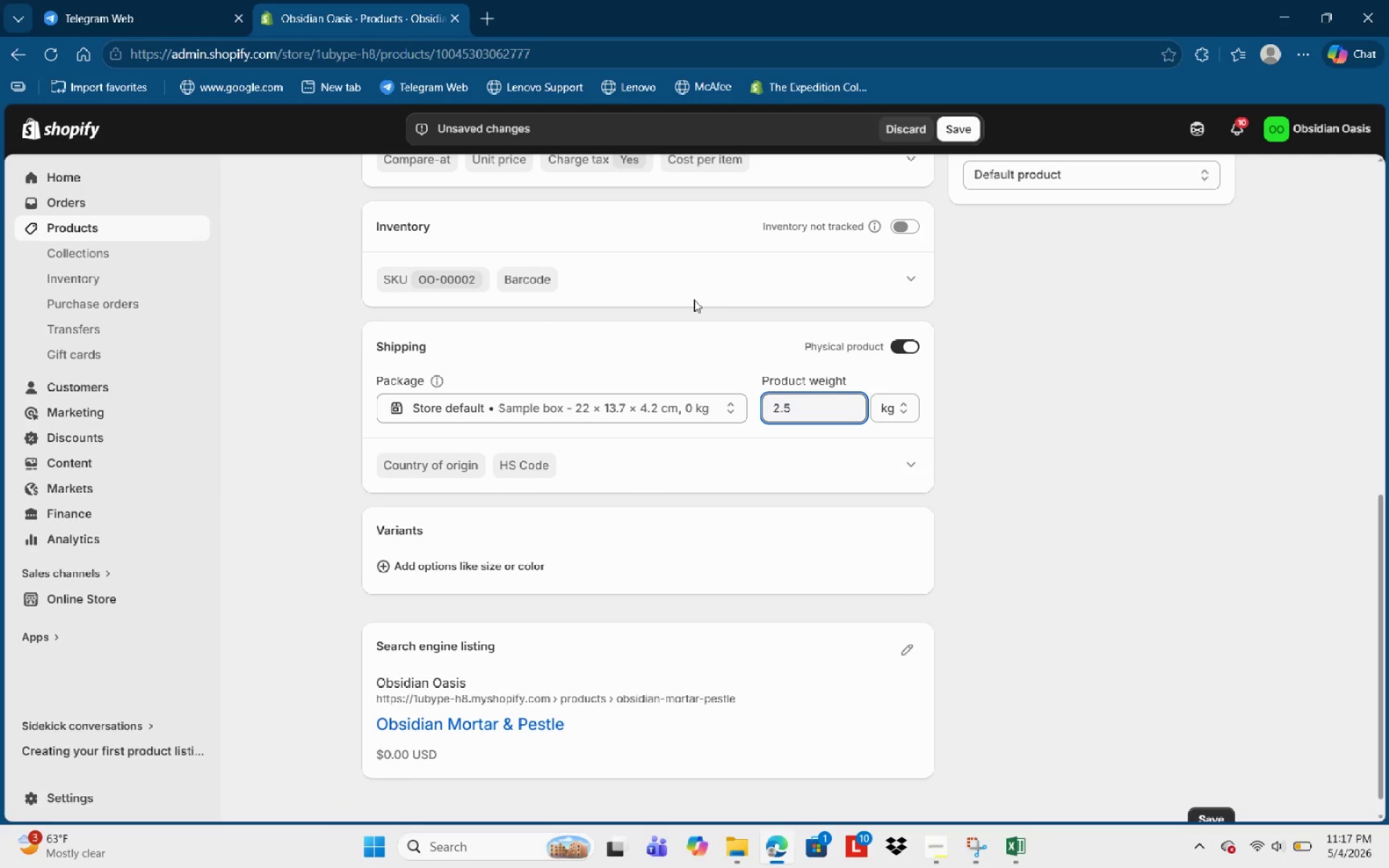 
scroll: coordinate [691, 310], scroll_direction: up, amount: 3.0
 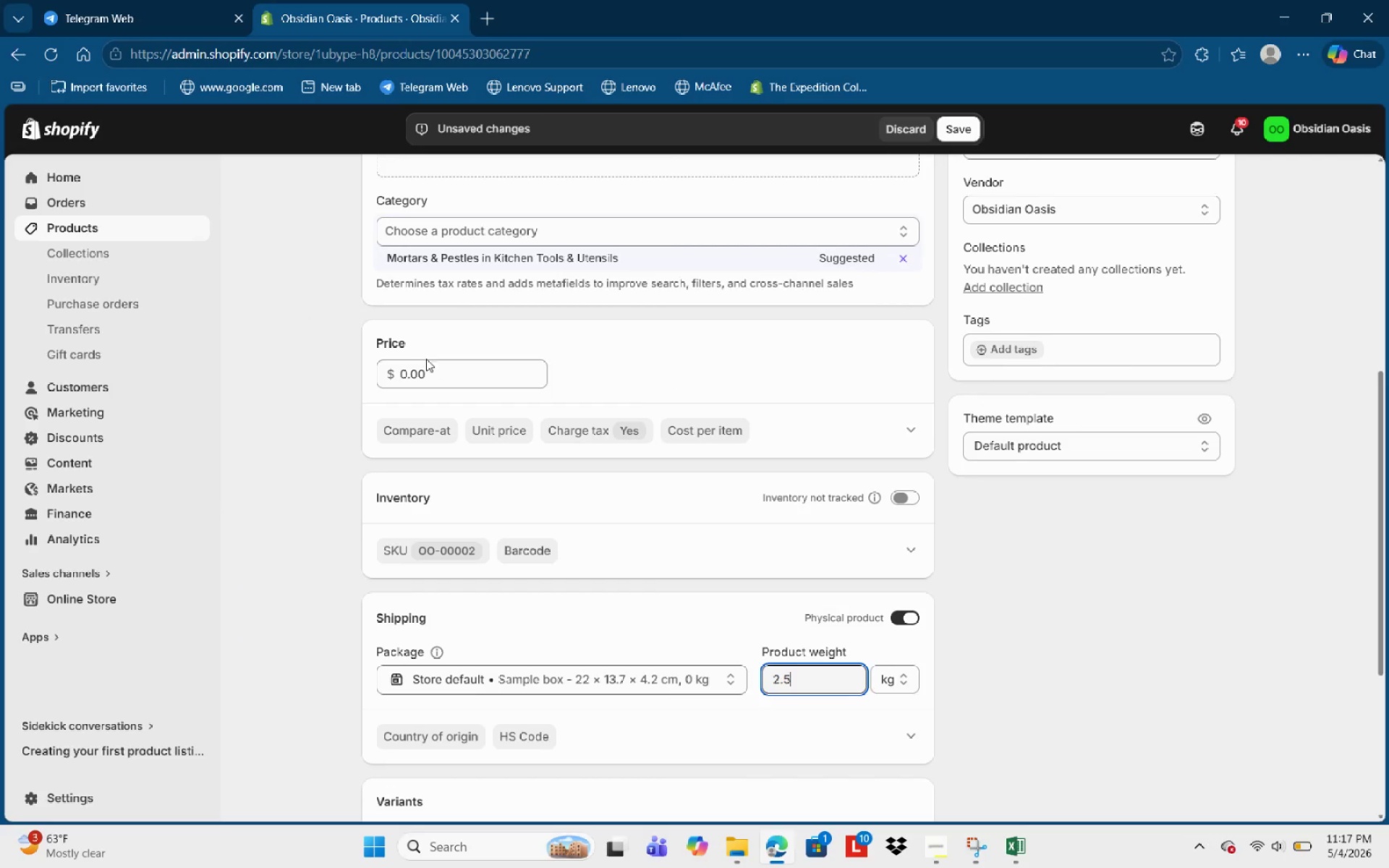 
left_click_drag(start_coordinate=[430, 375], to_coordinate=[949, 124])
 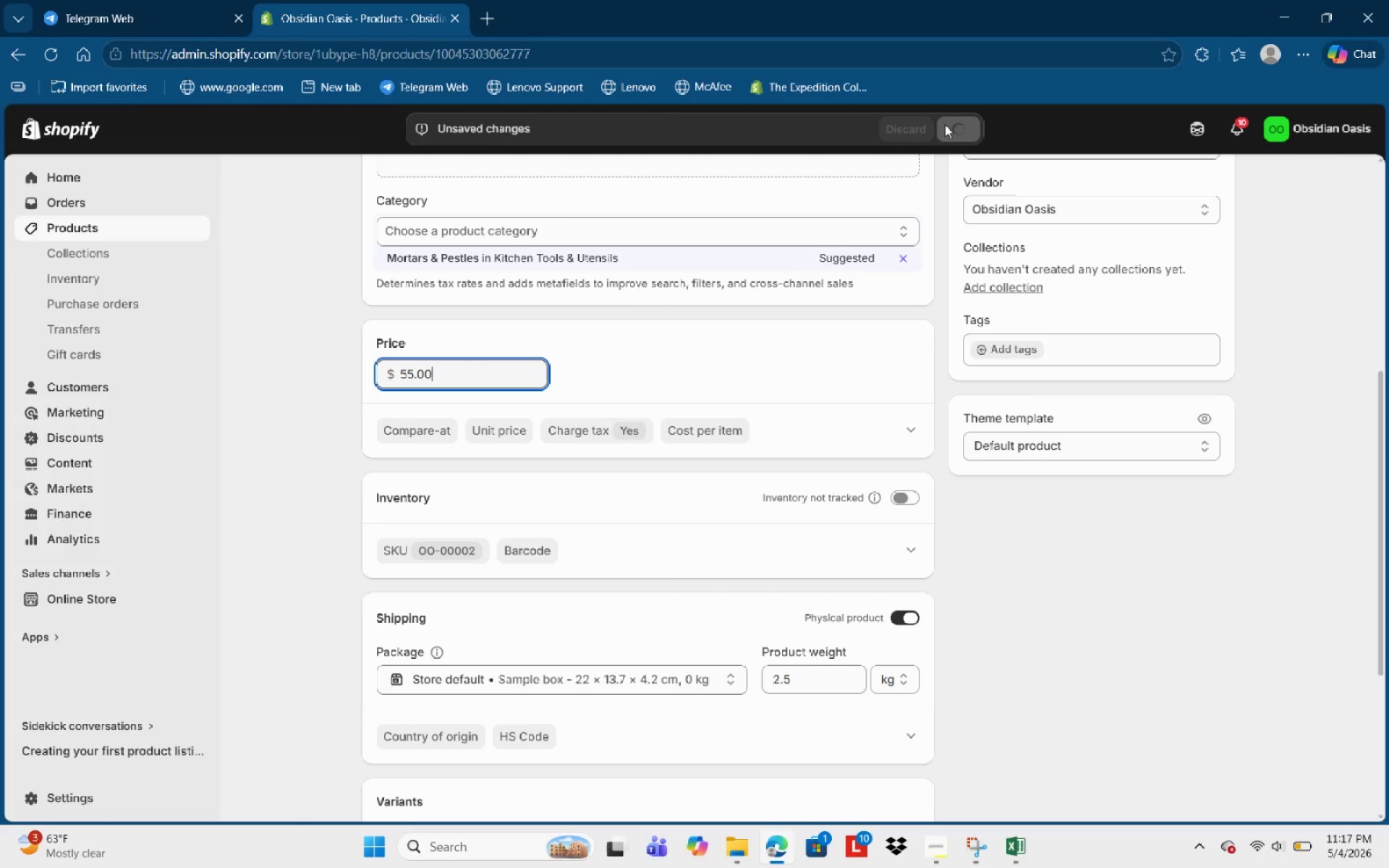 
key(Numpad5)
 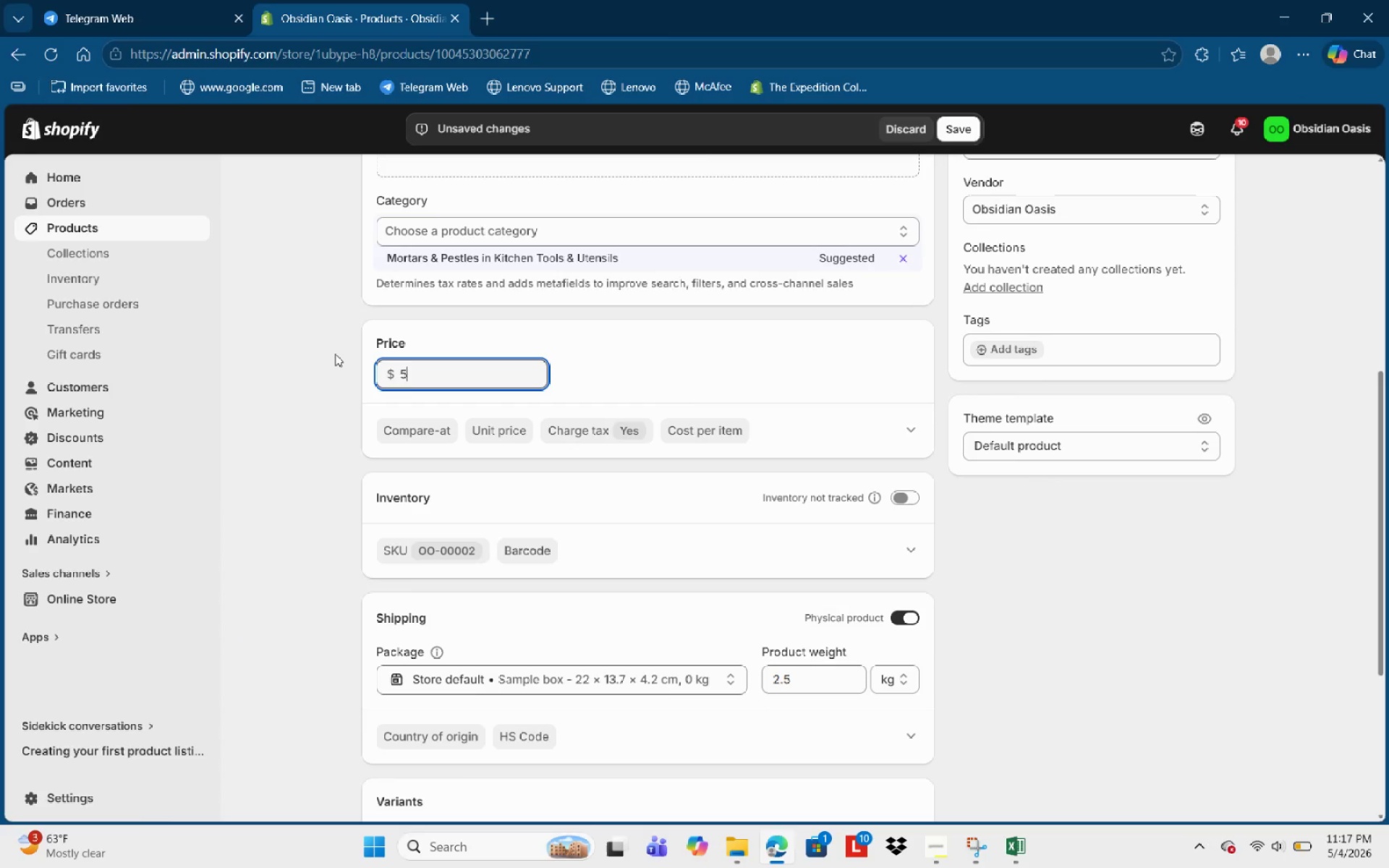 
key(Numpad5)
 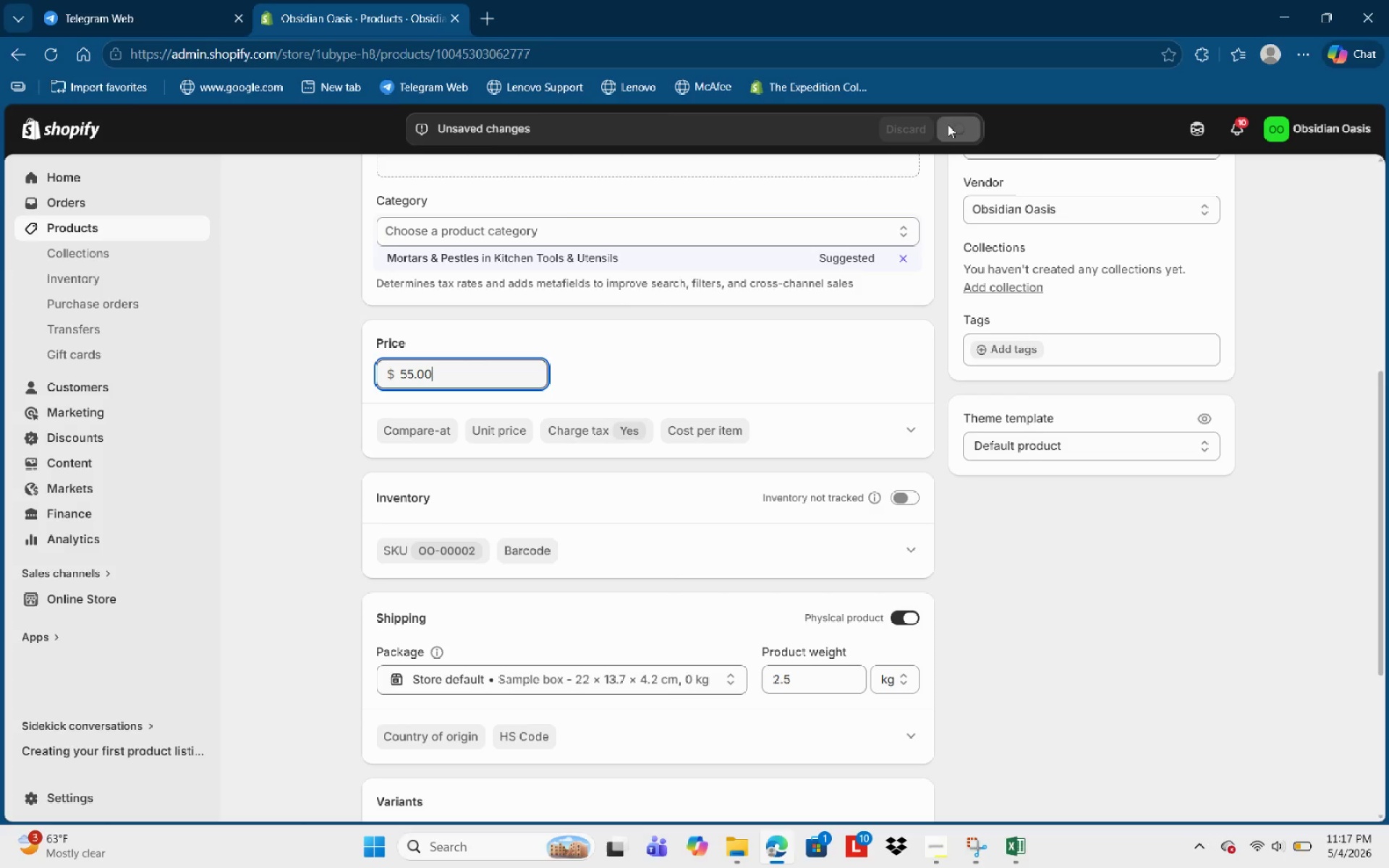 
wait(5.33)
 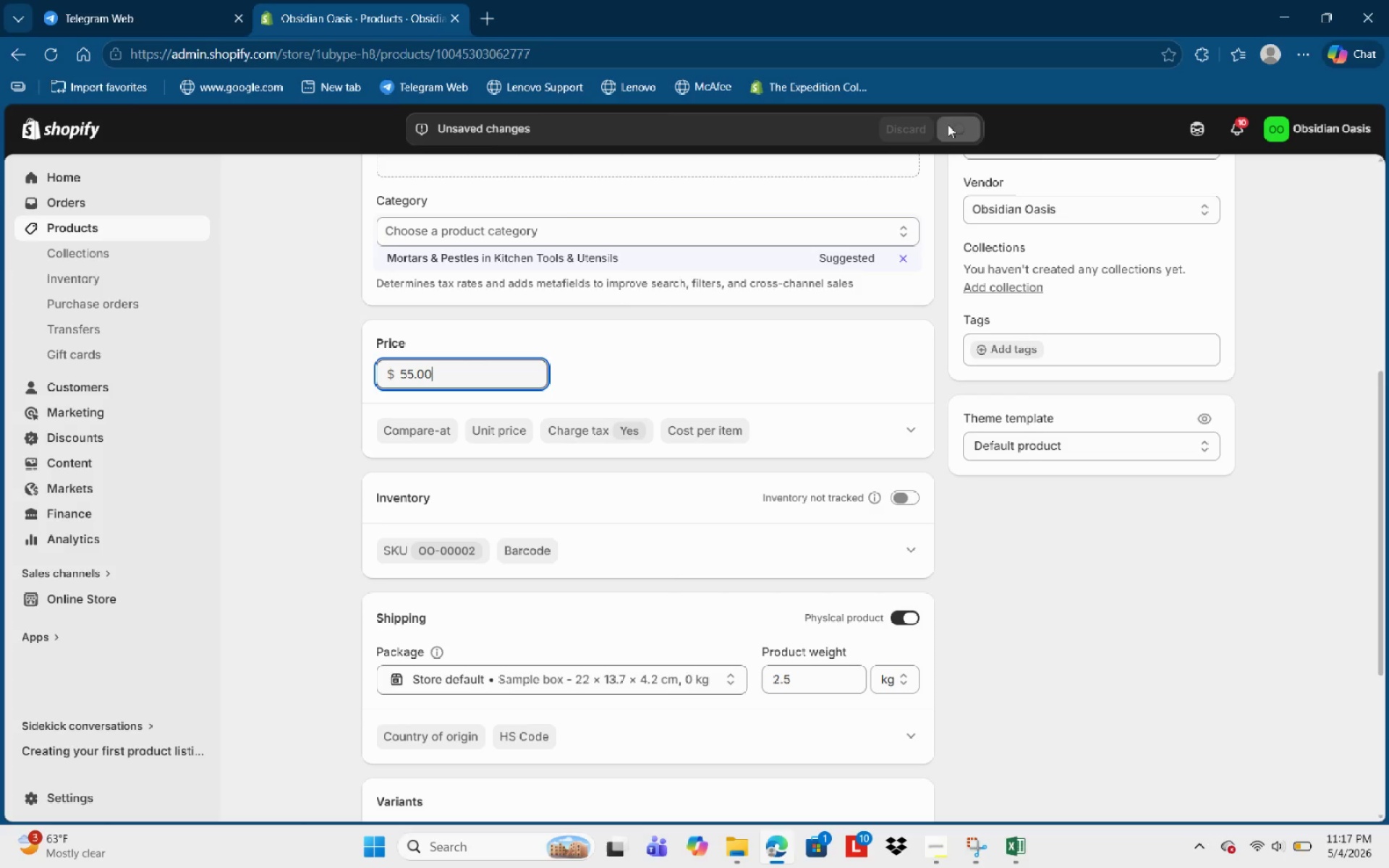 
scroll: coordinate [934, 611], scroll_direction: down, amount: 13.0
 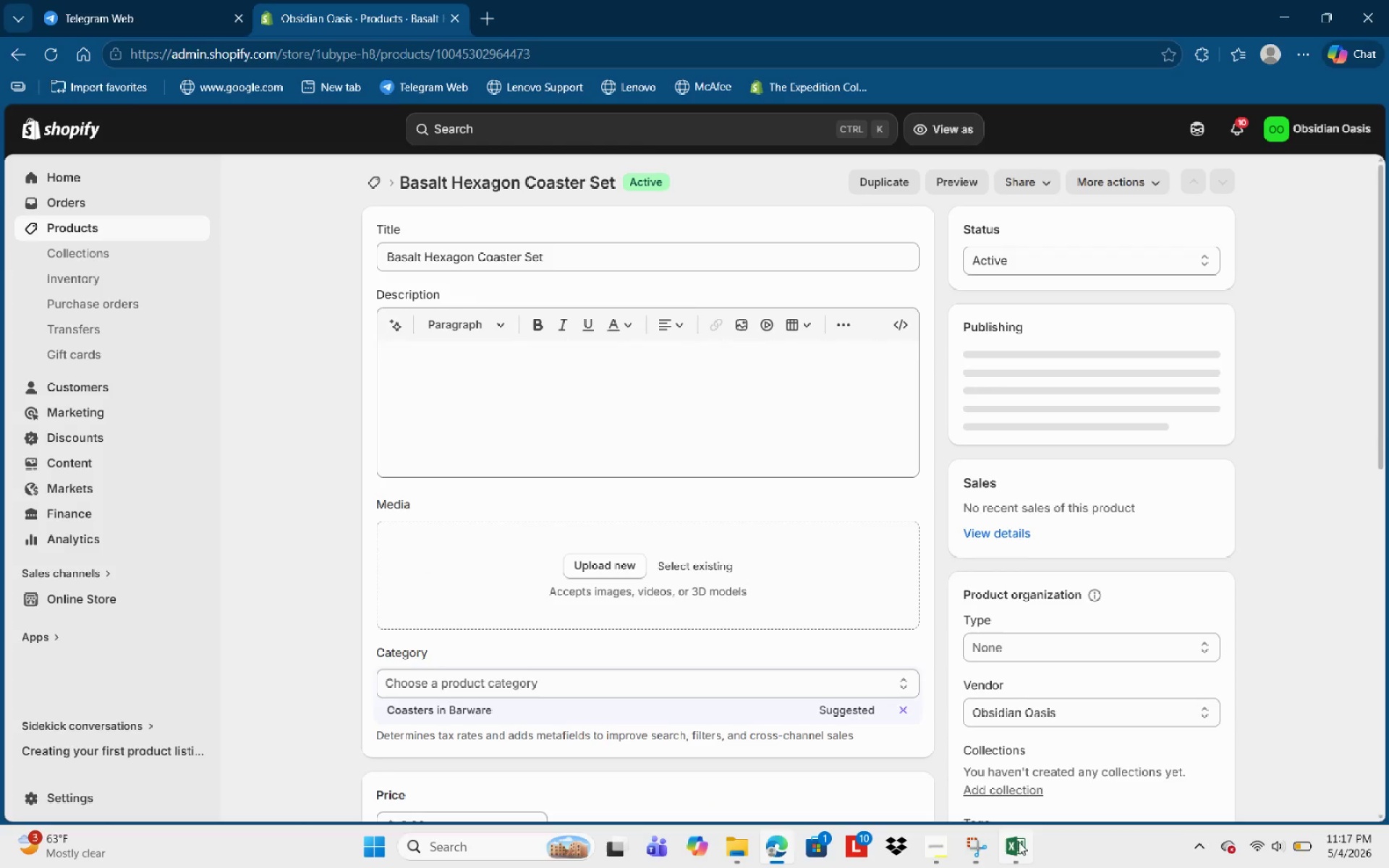 
scroll: coordinate [644, 469], scroll_direction: up, amount: 4.0
 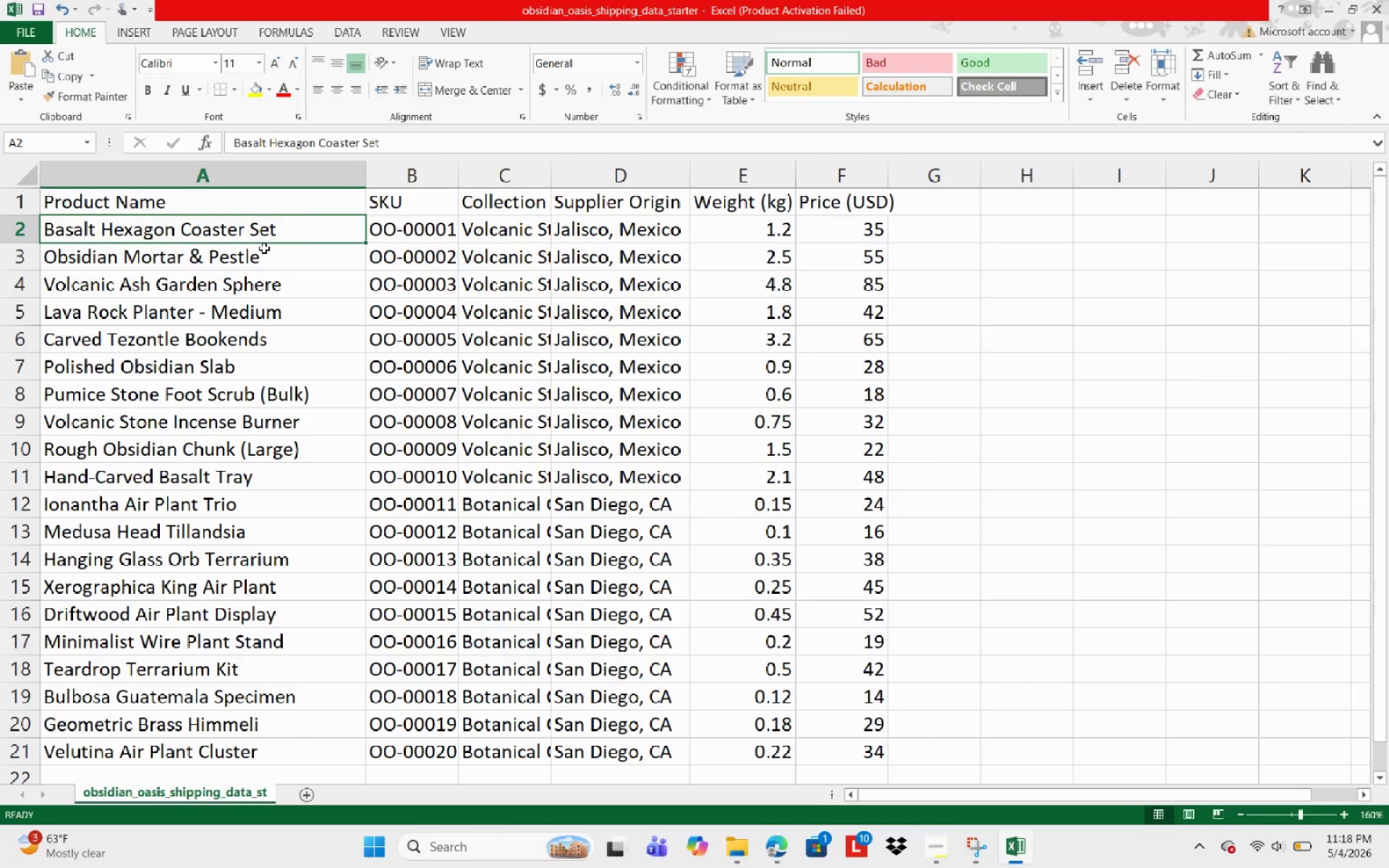 
wait(66.3)
 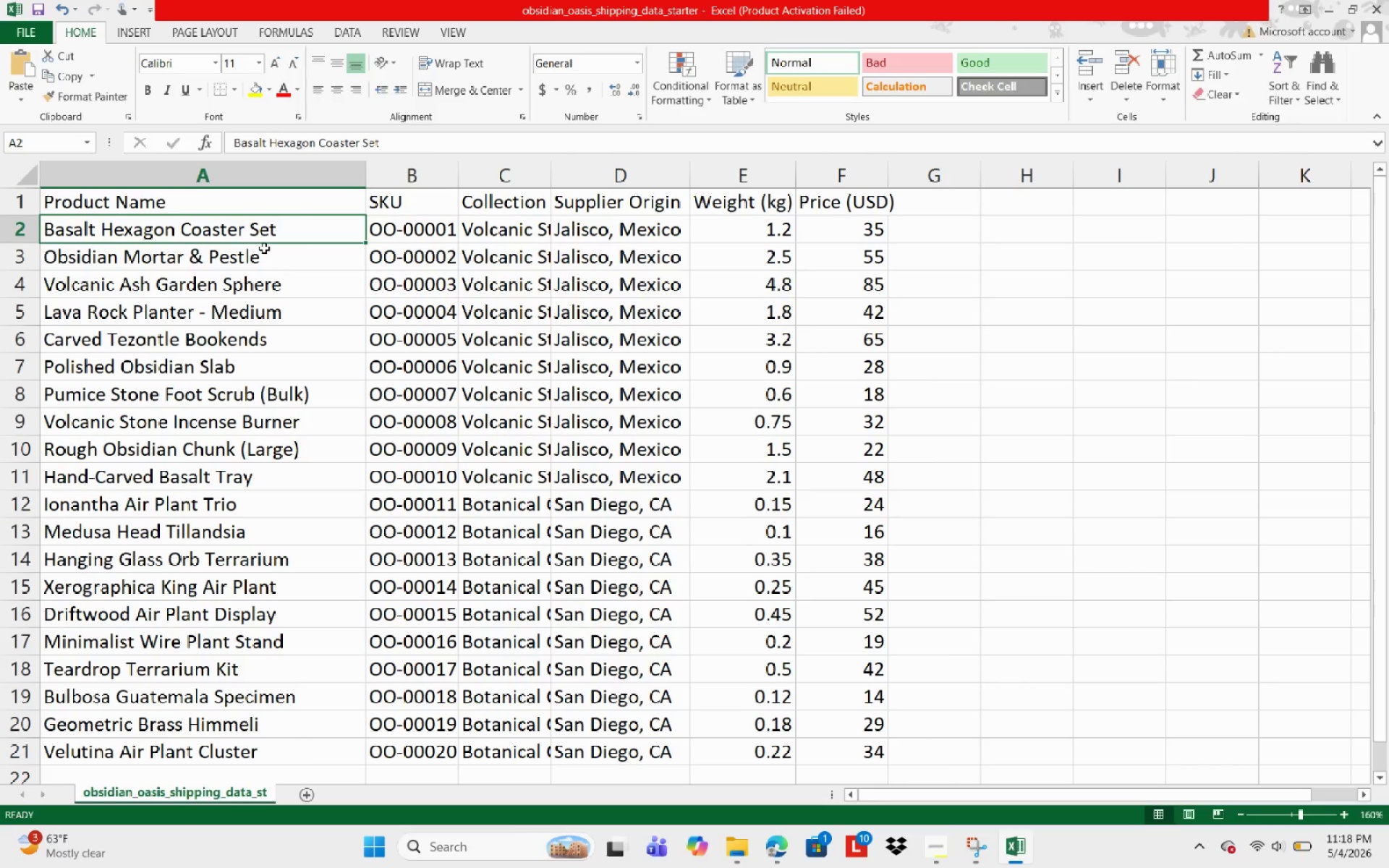 
scroll: coordinate [736, 583], scroll_direction: up, amount: 9.0
 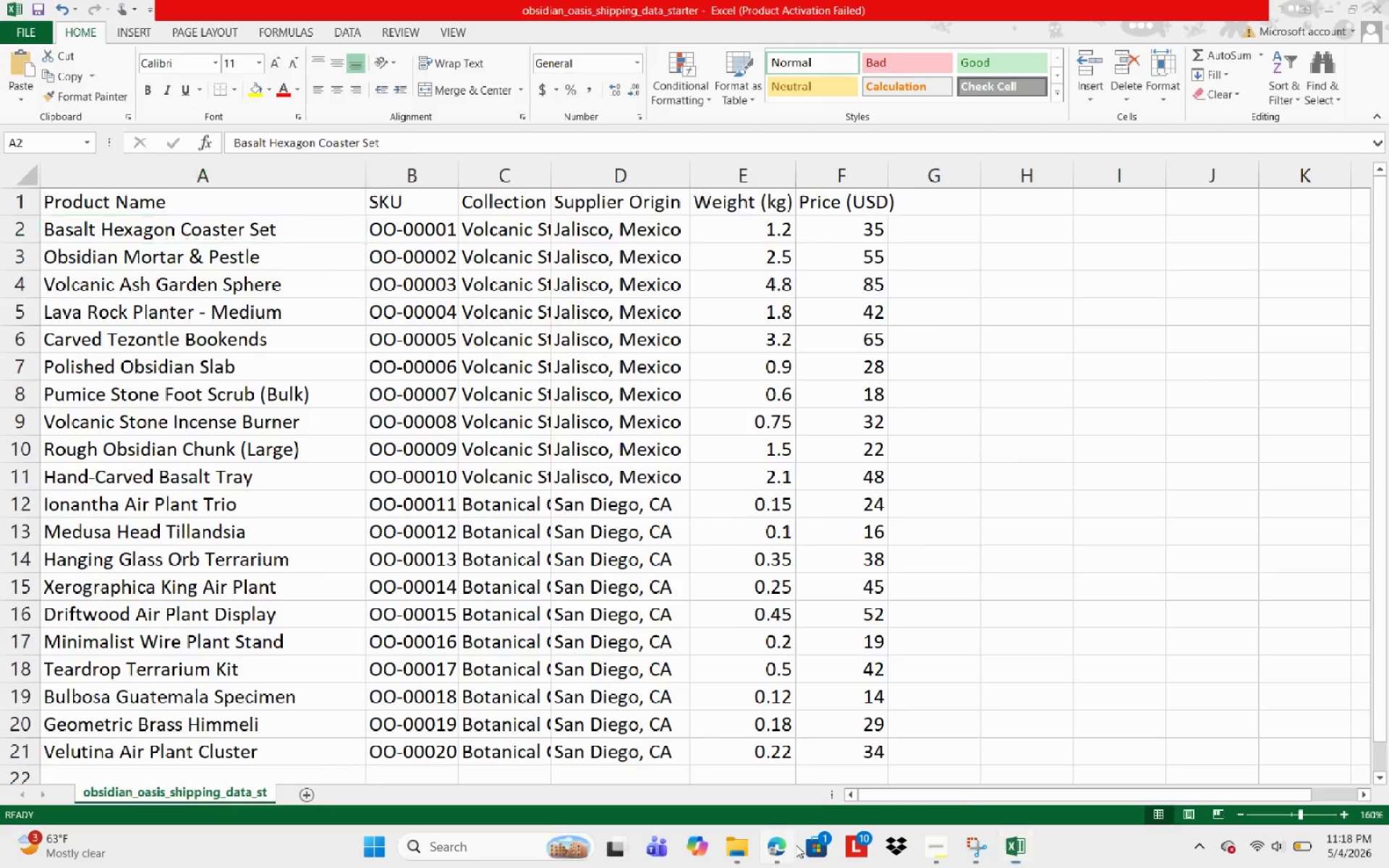 
scroll: coordinate [978, 691], scroll_direction: down, amount: 4.0
 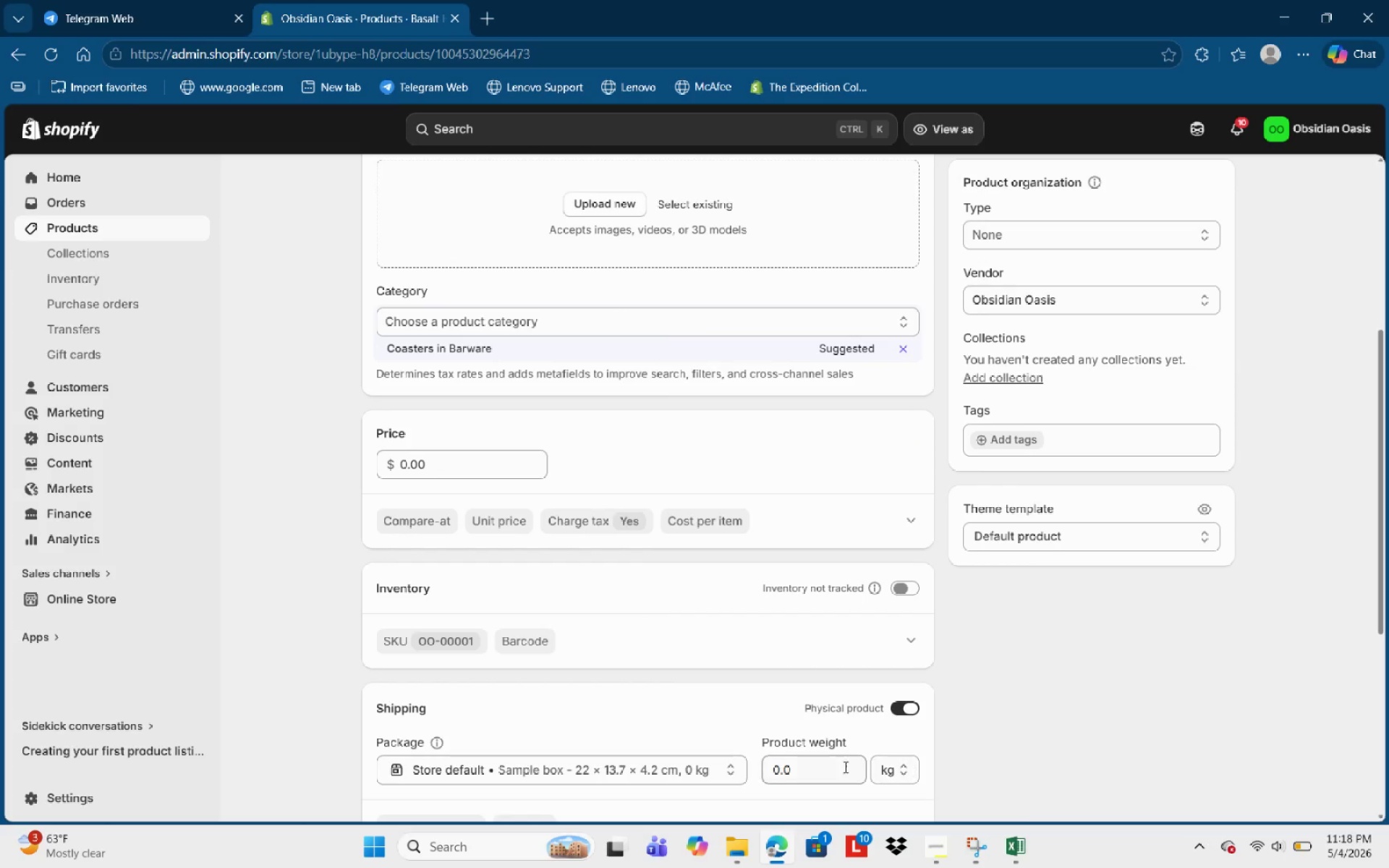 
left_click_drag(start_coordinate=[841, 770], to_coordinate=[574, 765])
 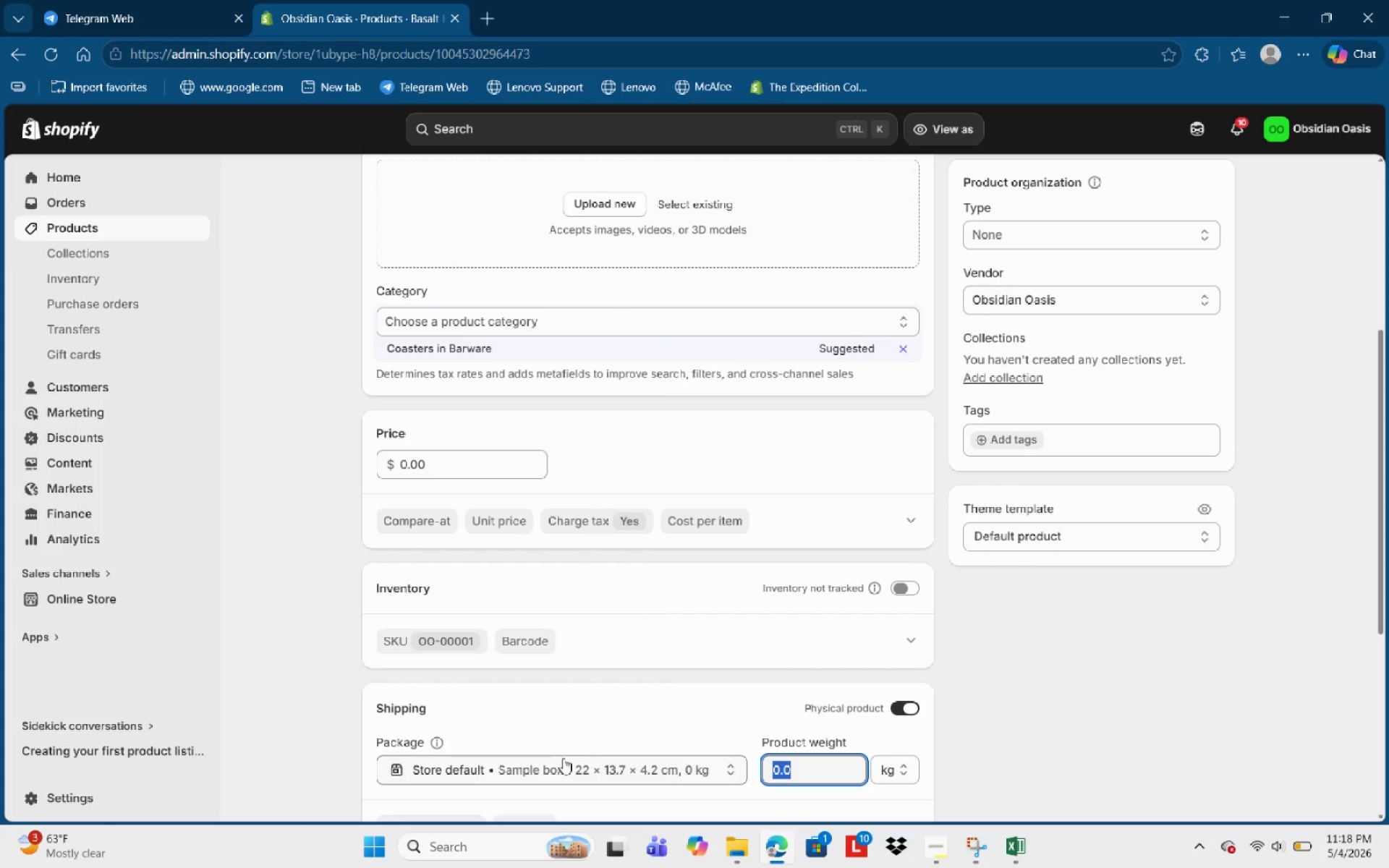 
key(Numpad1)
 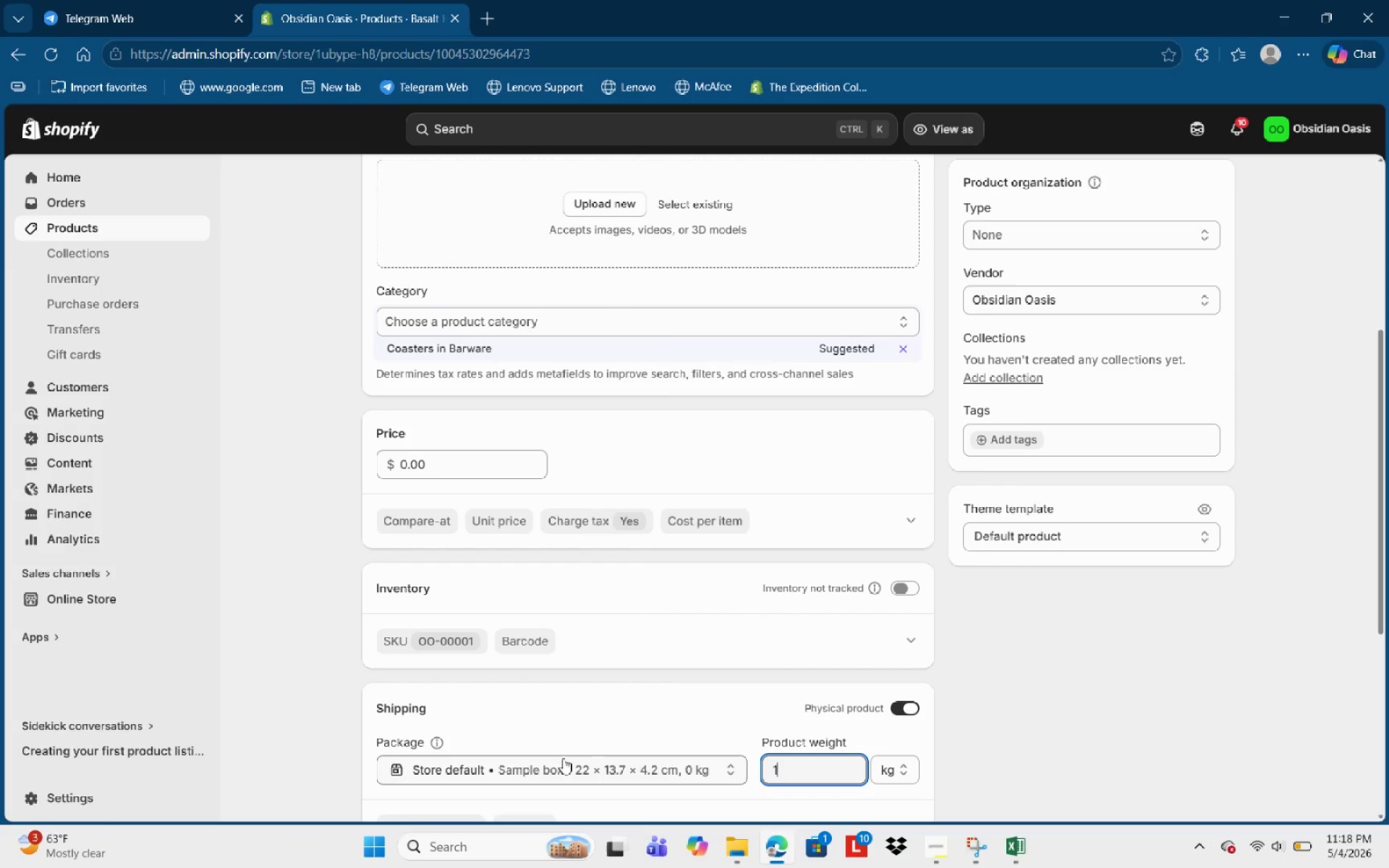 
key(NumpadDecimal)
 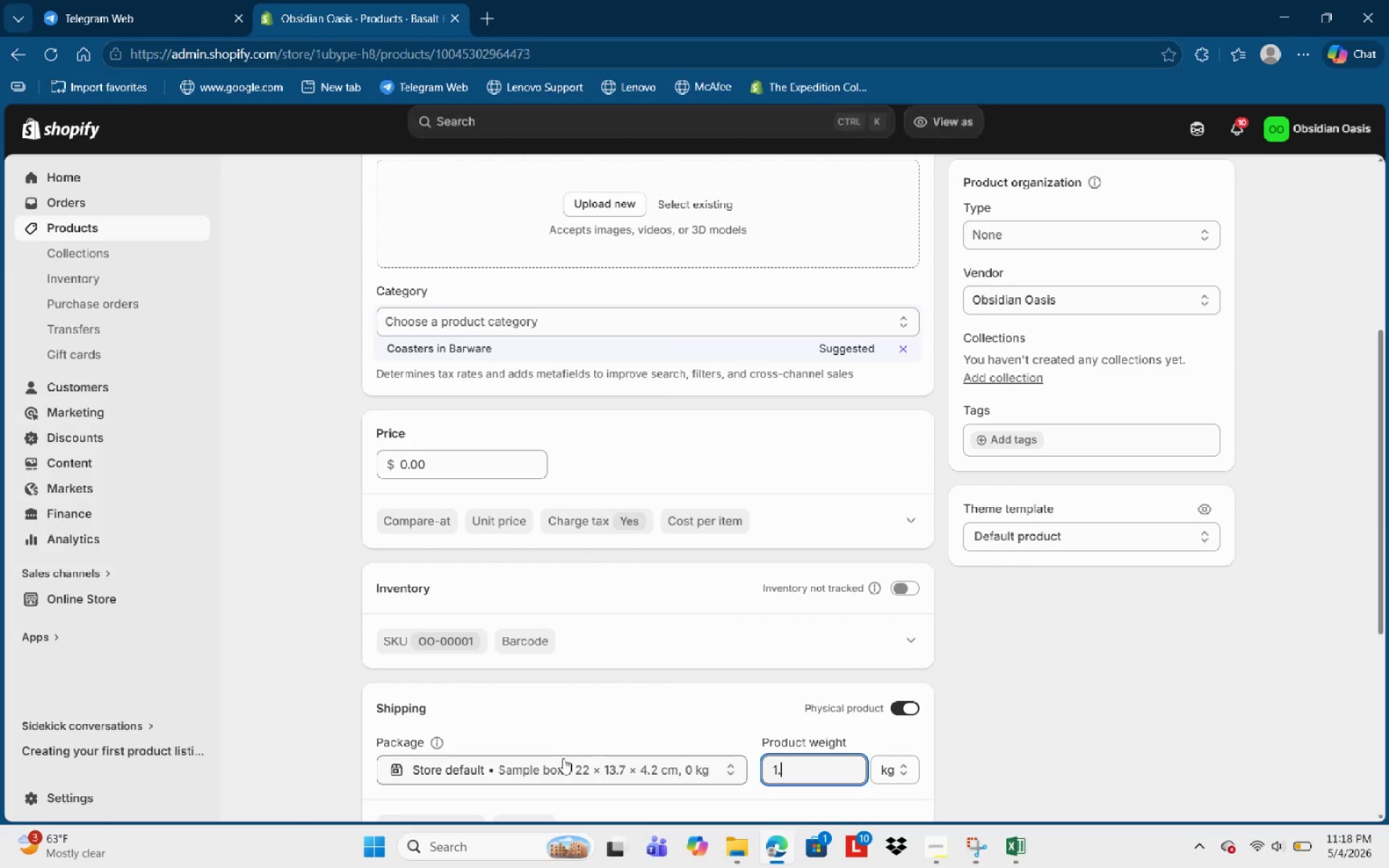 
key(Numpad2)
 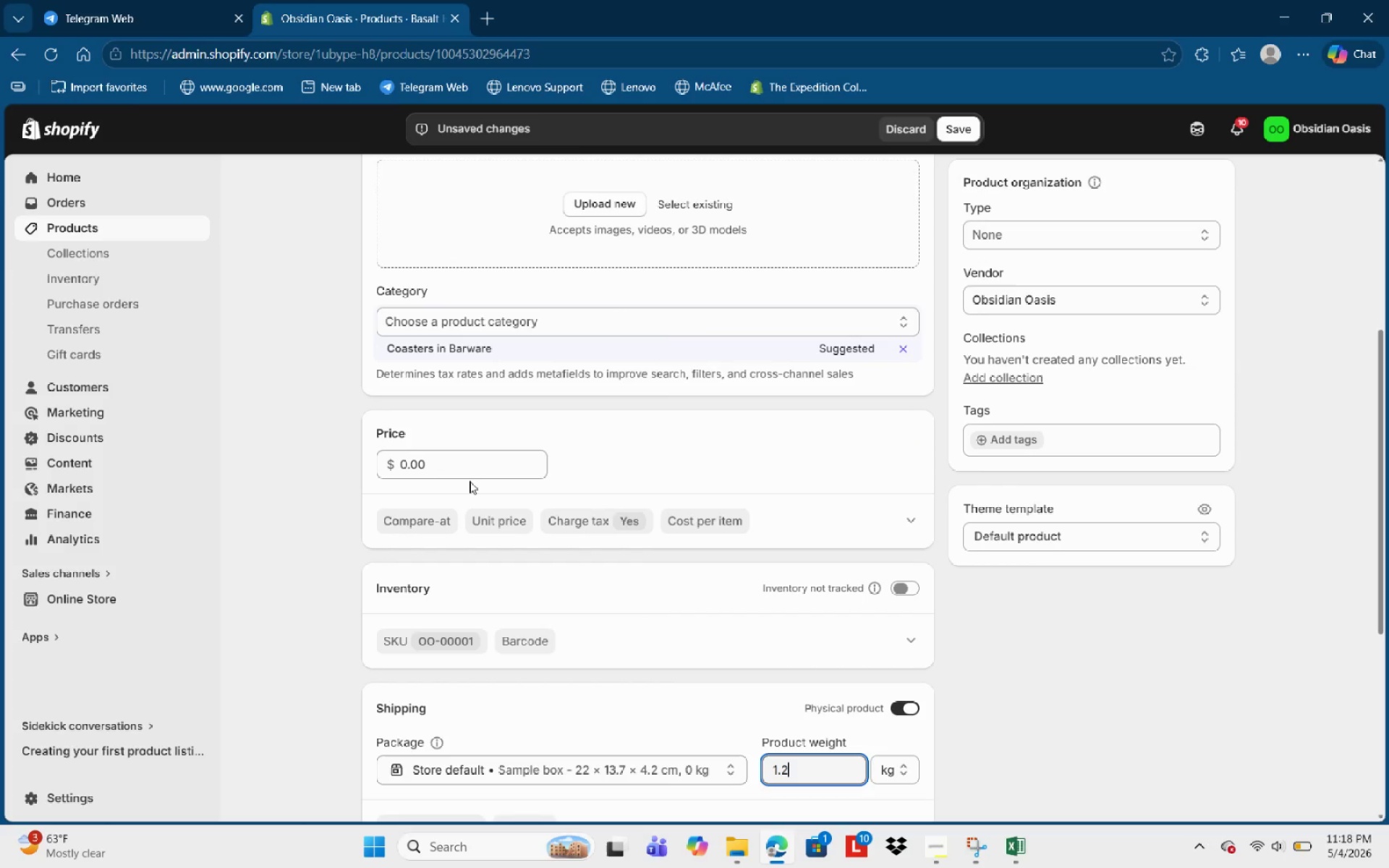 
left_click_drag(start_coordinate=[473, 467], to_coordinate=[475, 474])
 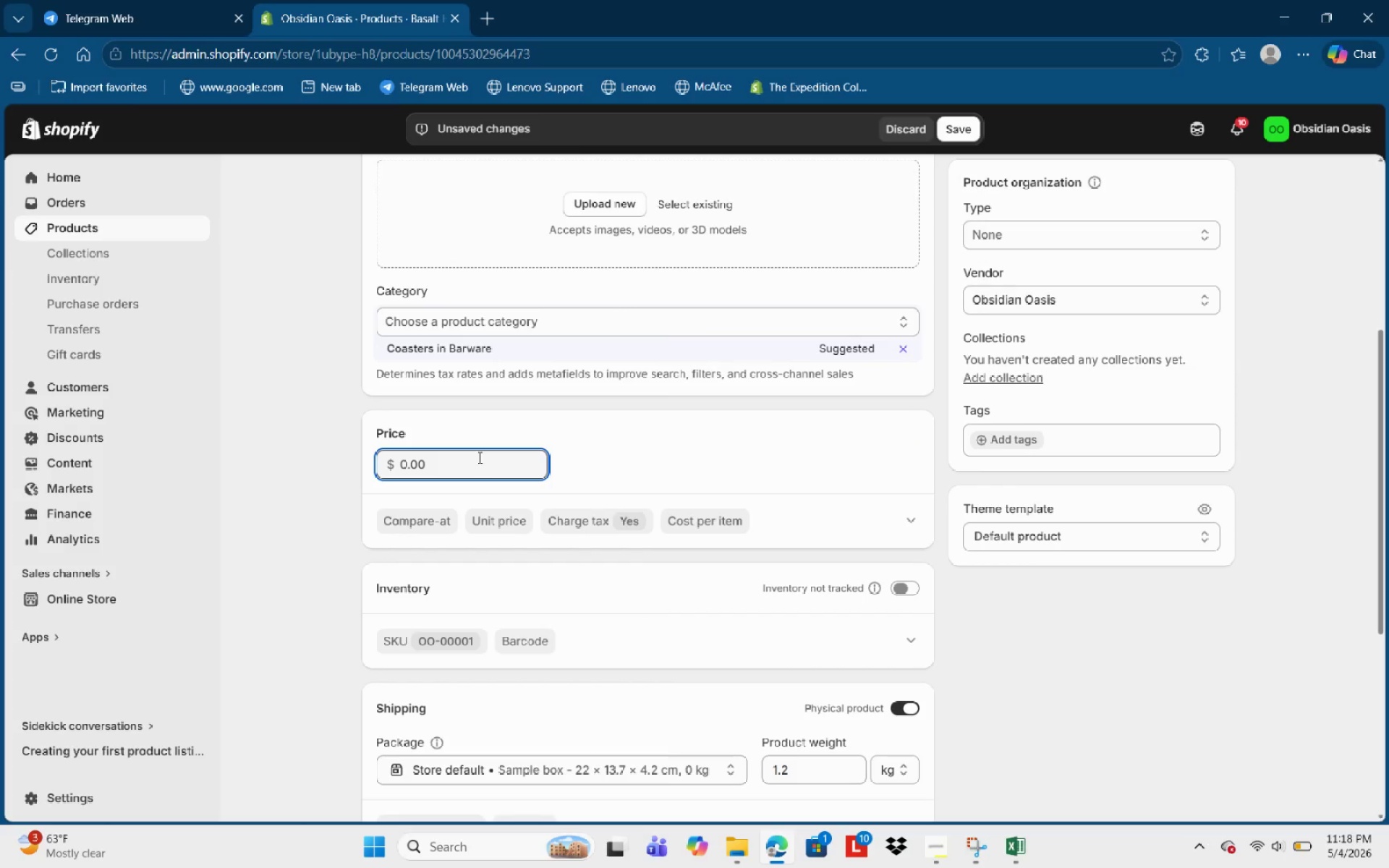 
key(Backspace)
 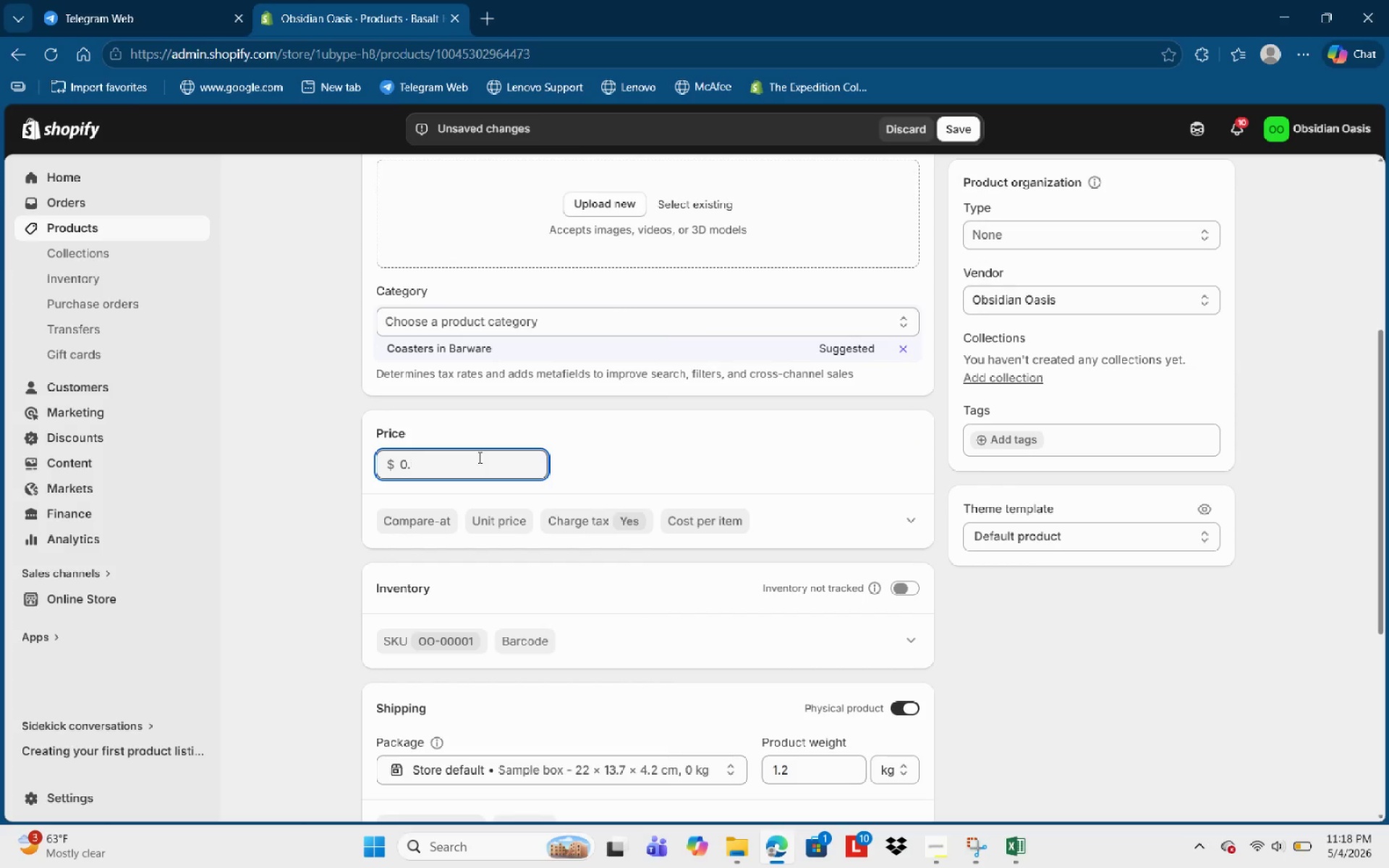 
key(Backspace)
 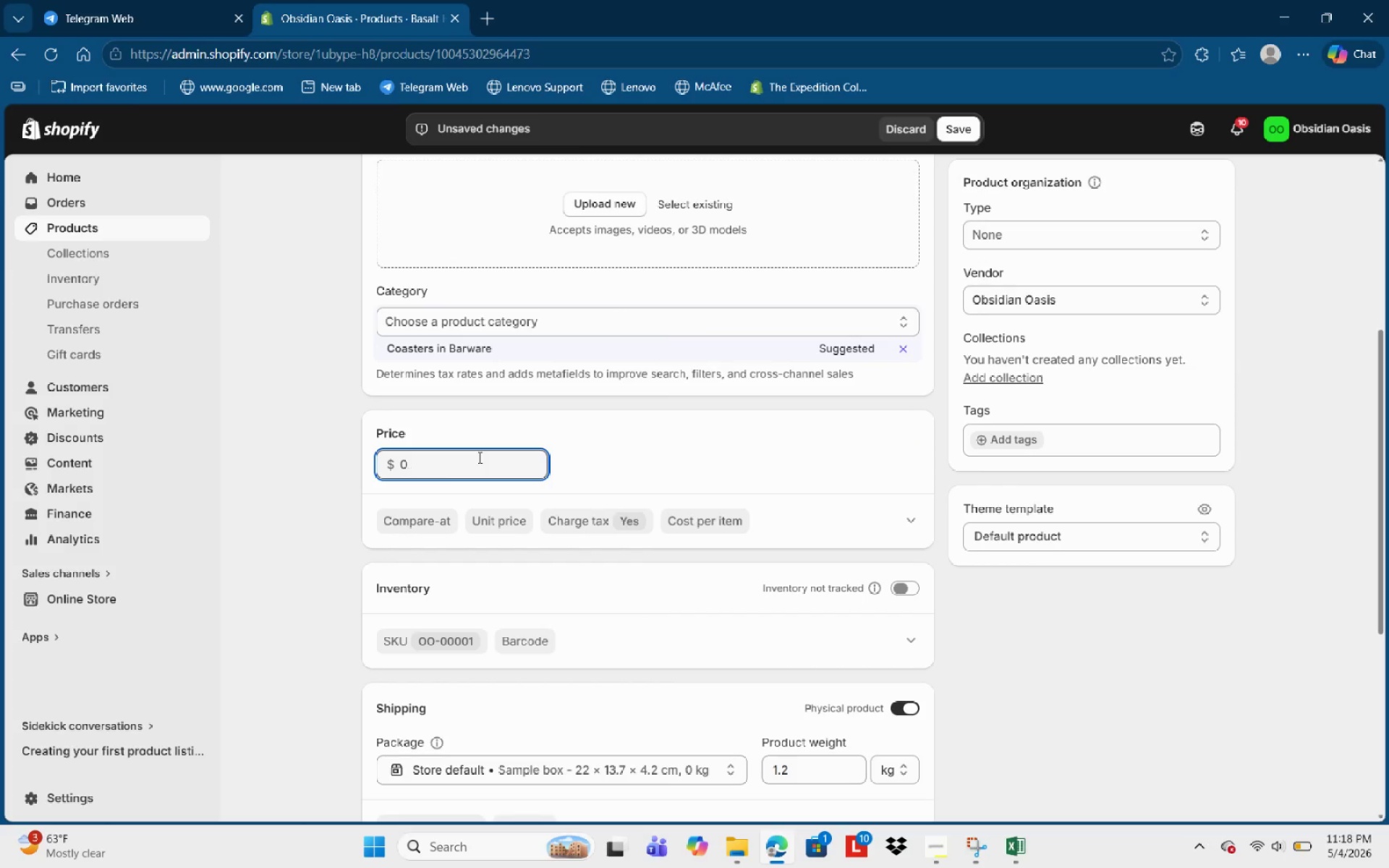 
key(Backspace)
 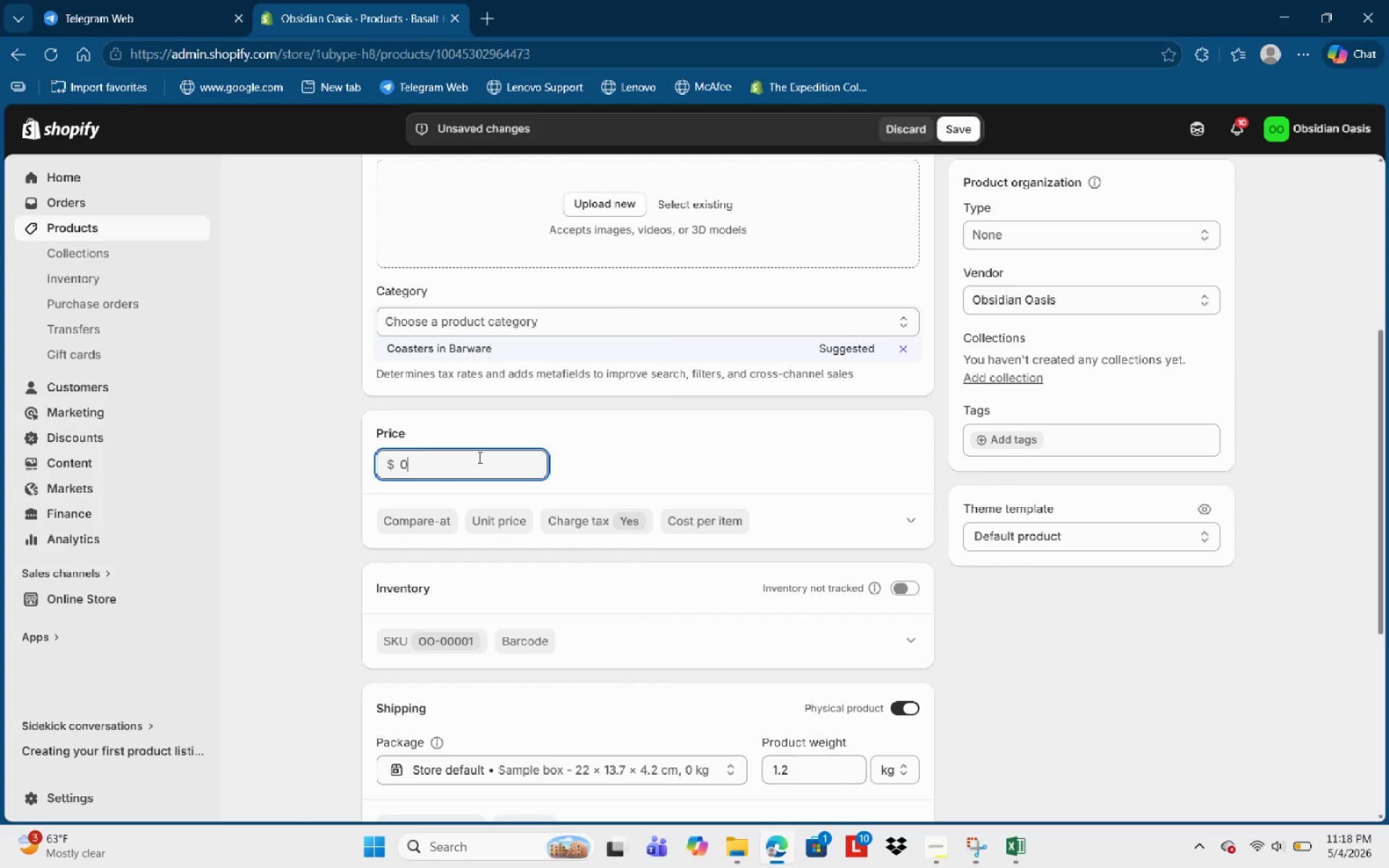 
key(Backspace)
 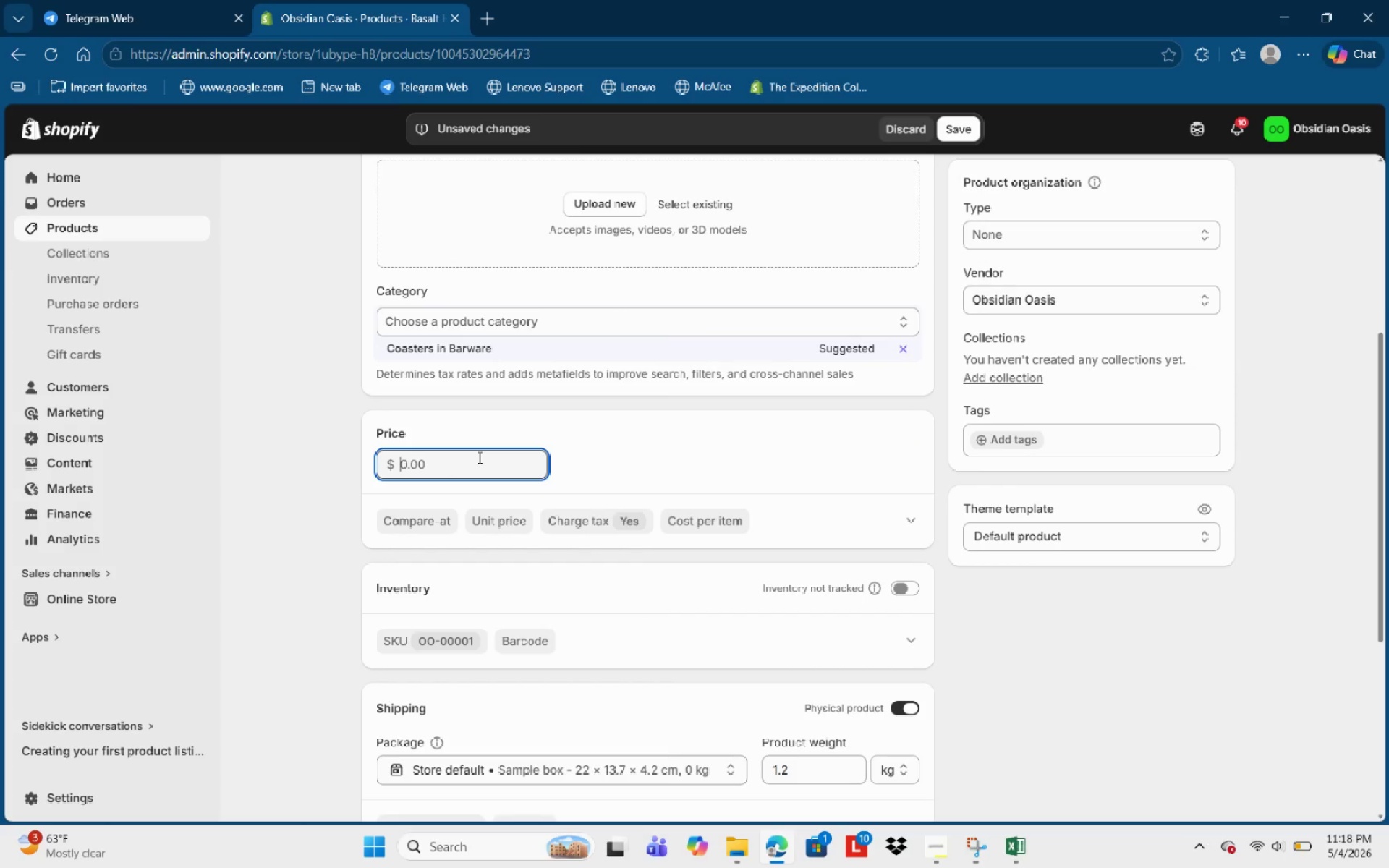 
key(Backspace)
 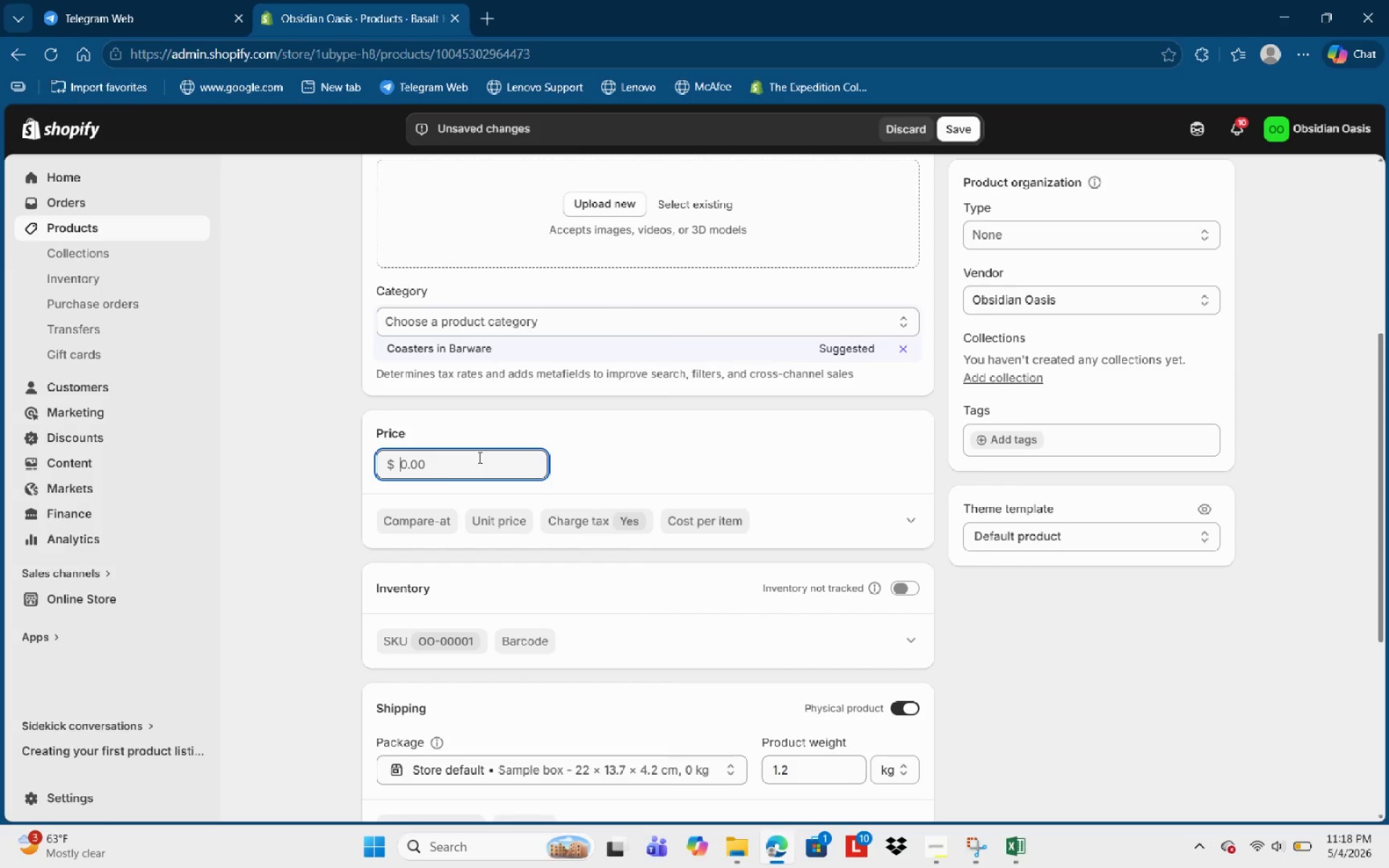 
key(Backspace)
 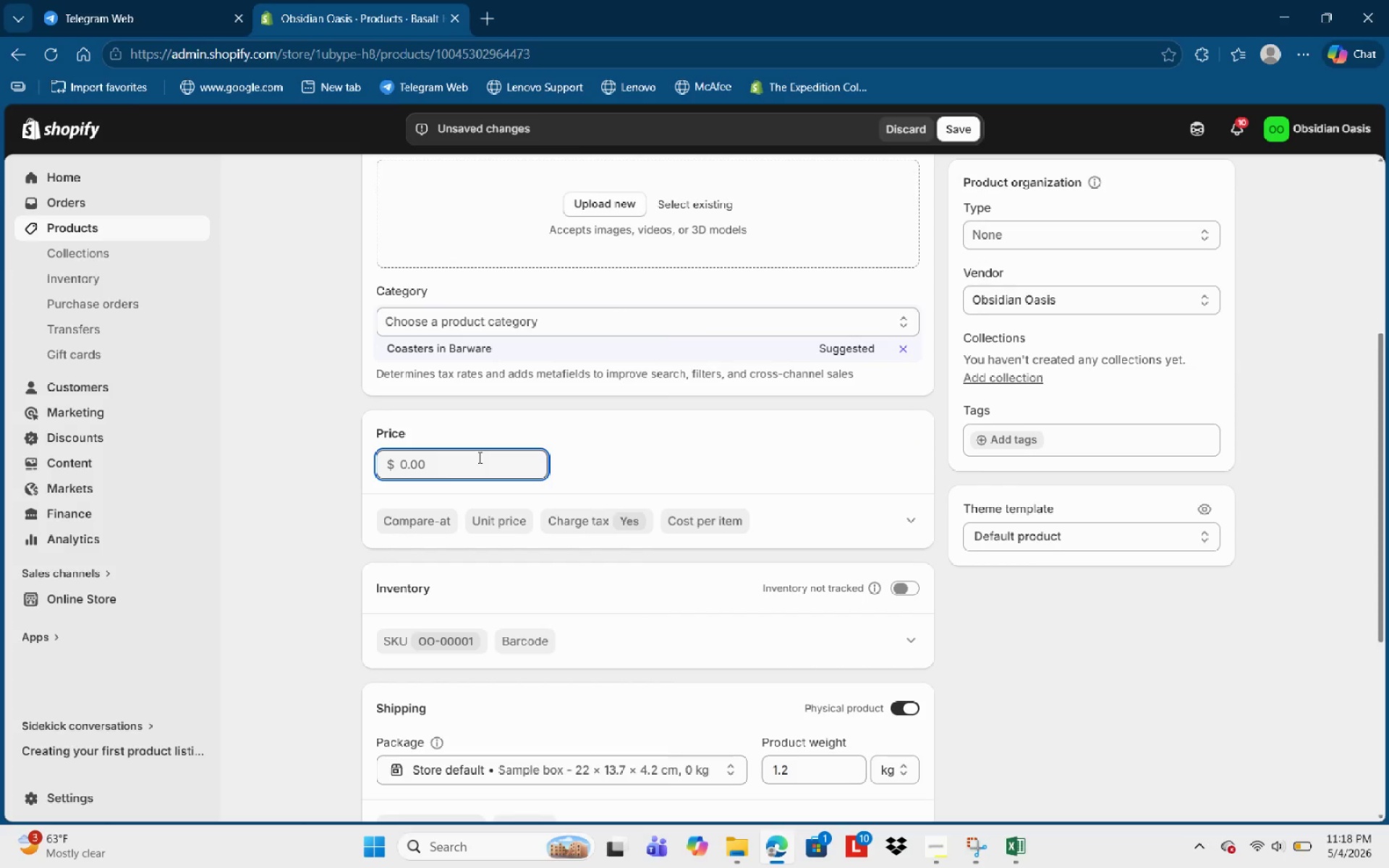 
key(Numpad3)
 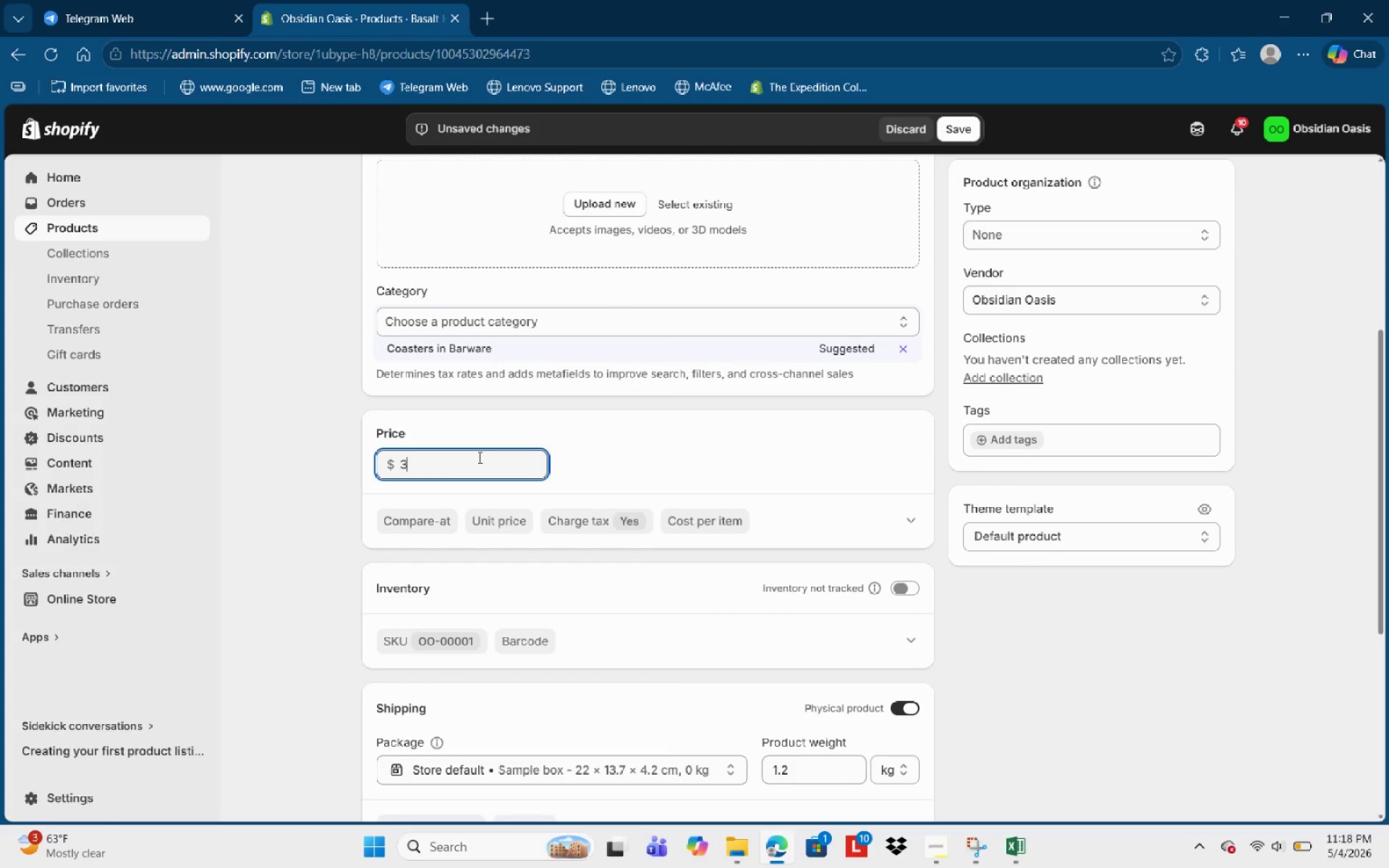 
key(Numpad5)
 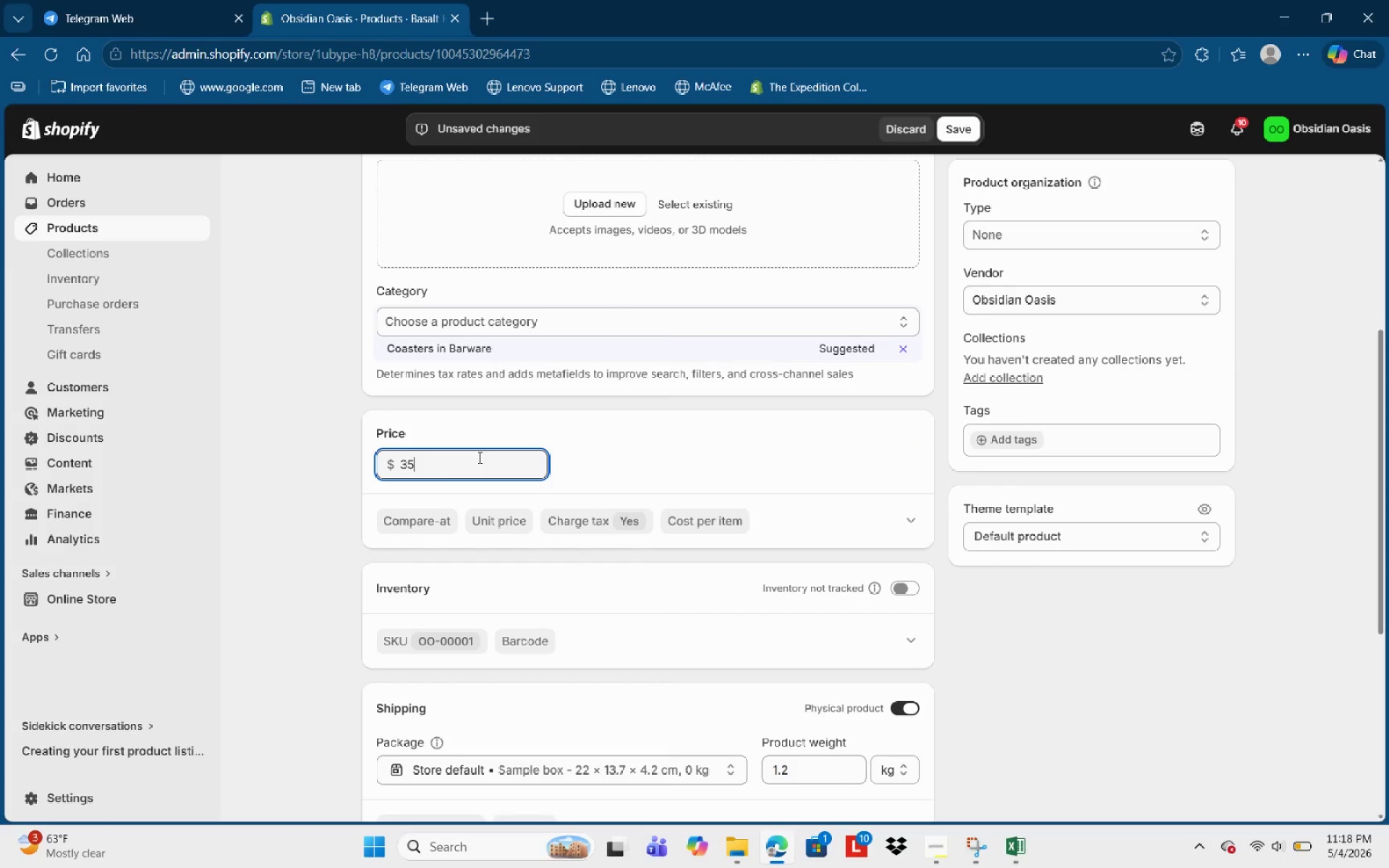 
key(NumpadEnter)
 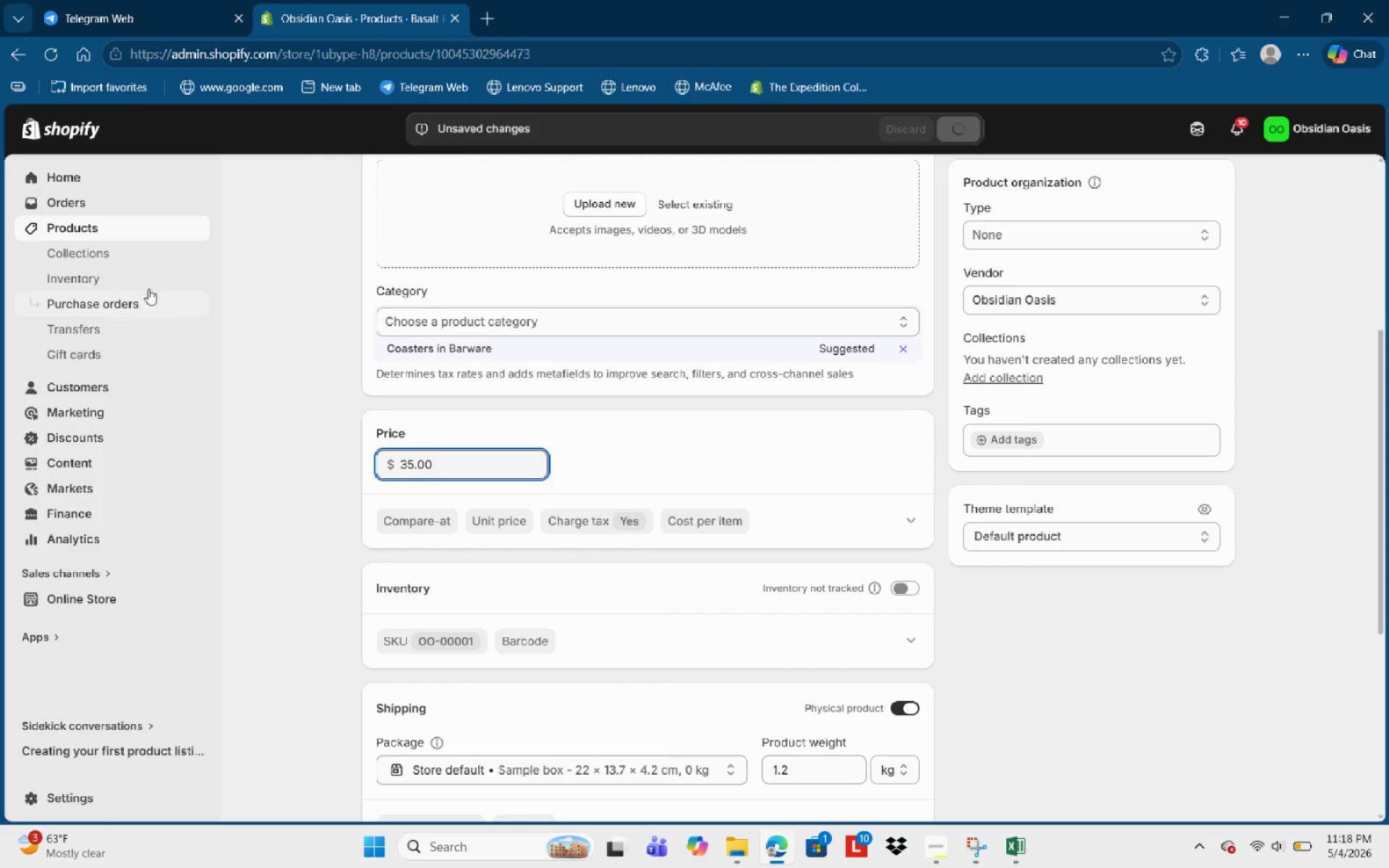 
left_click([85, 230])
 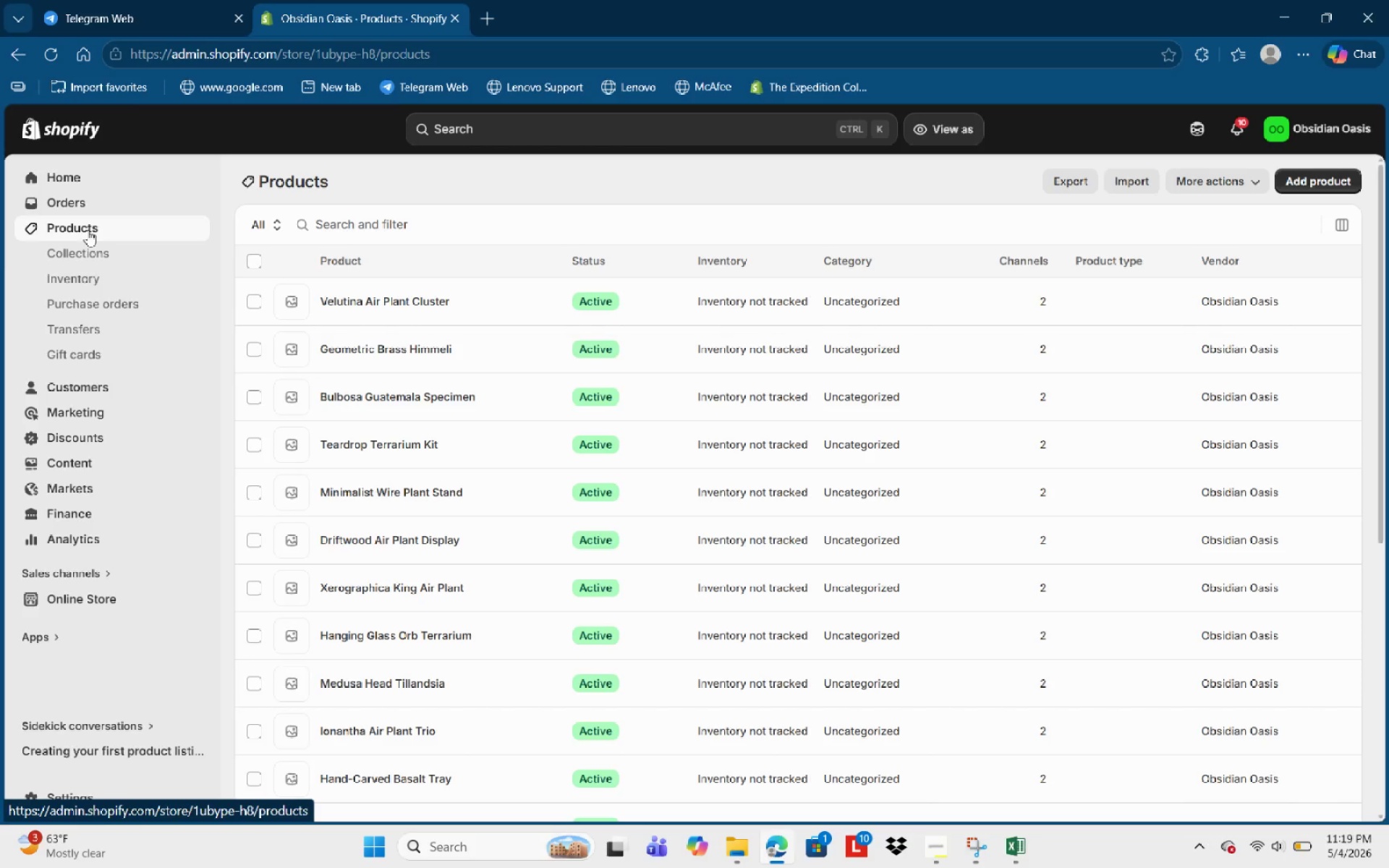 
wait(68.94)
 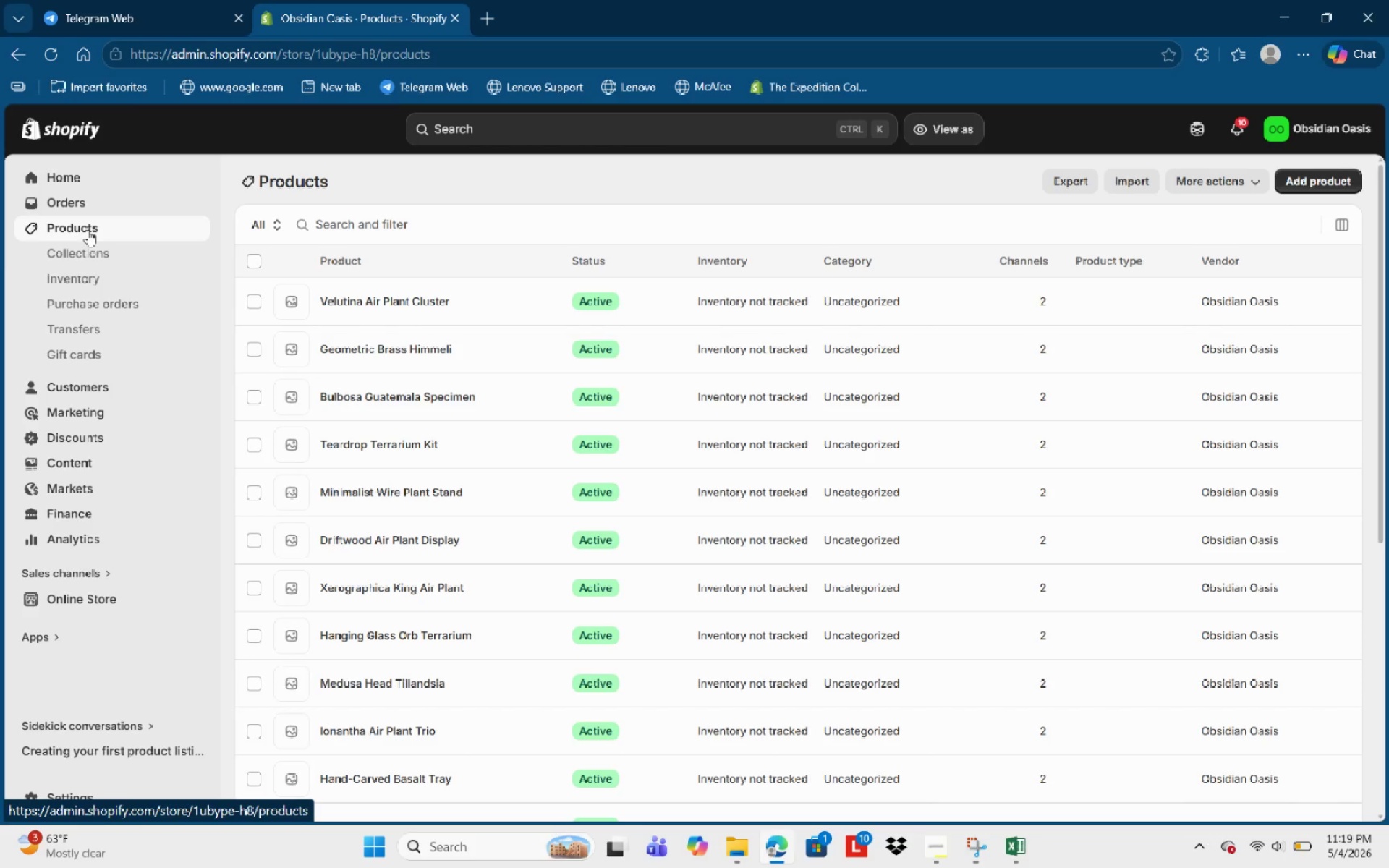 
scroll: coordinate [472, 703], scroll_direction: down, amount: 10.0
 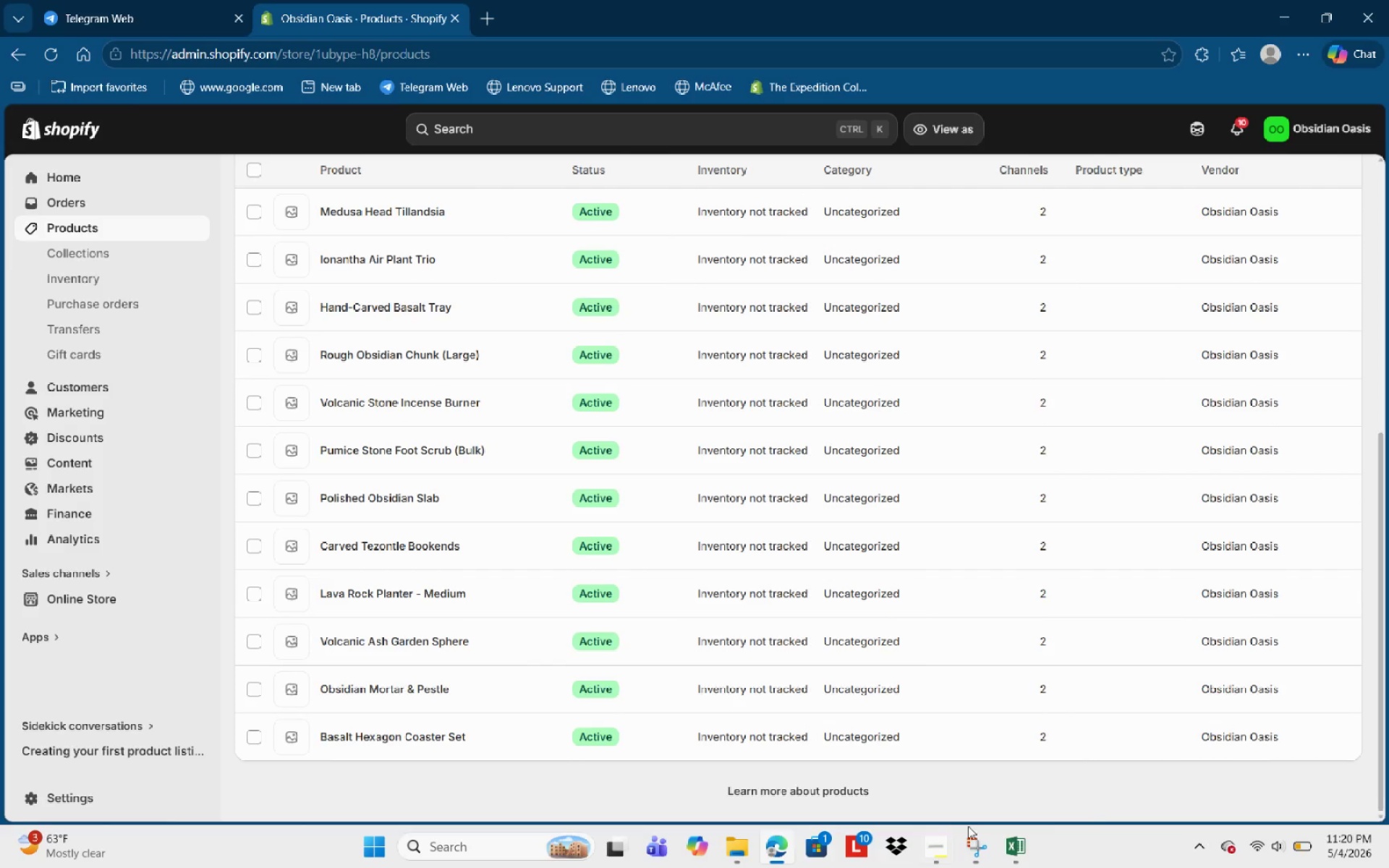 
scroll: coordinate [565, 276], scroll_direction: up, amount: 12.0
 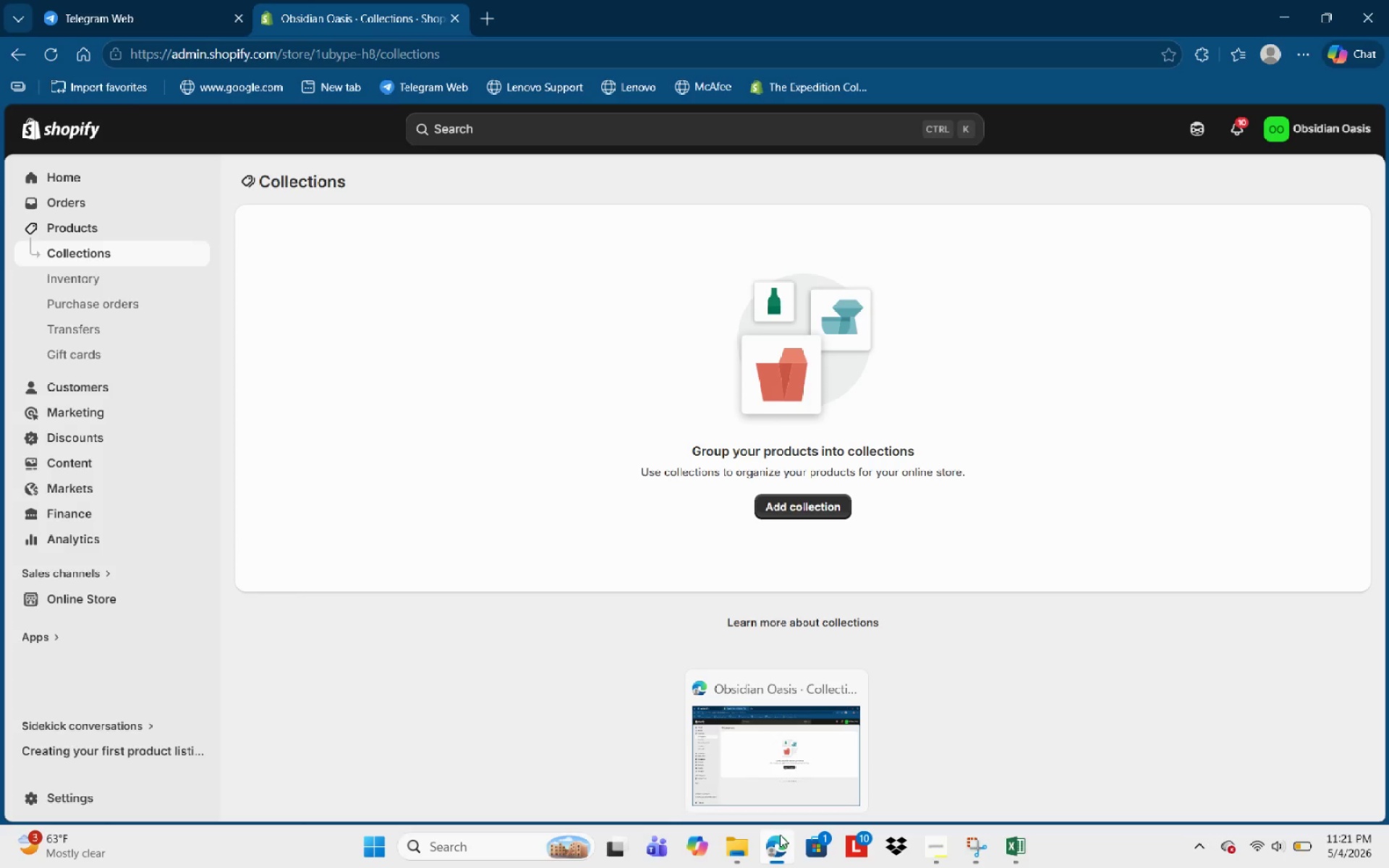 
wait(60.03)
 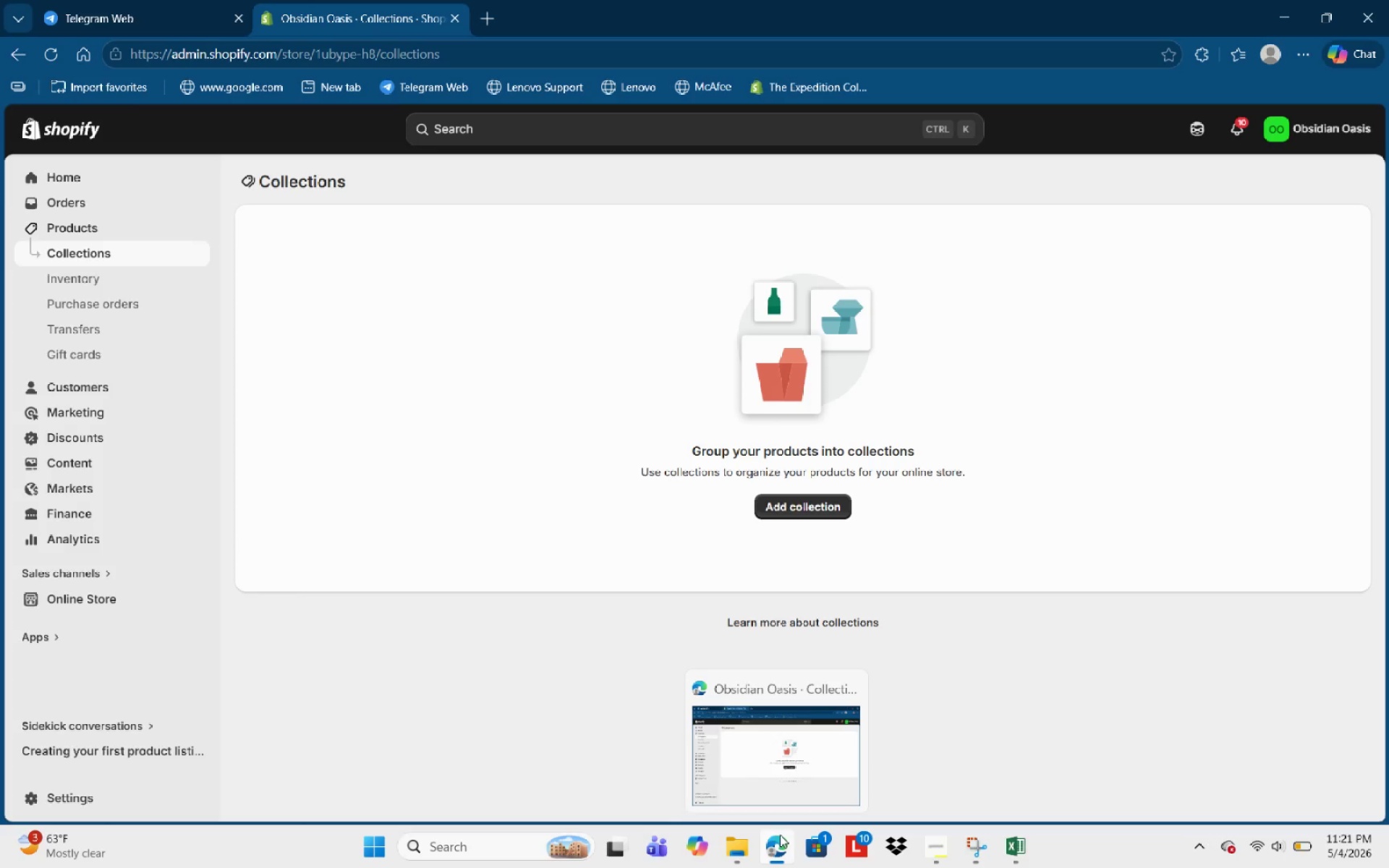 
scroll: coordinate [118, 283], scroll_direction: down, amount: 1.0
 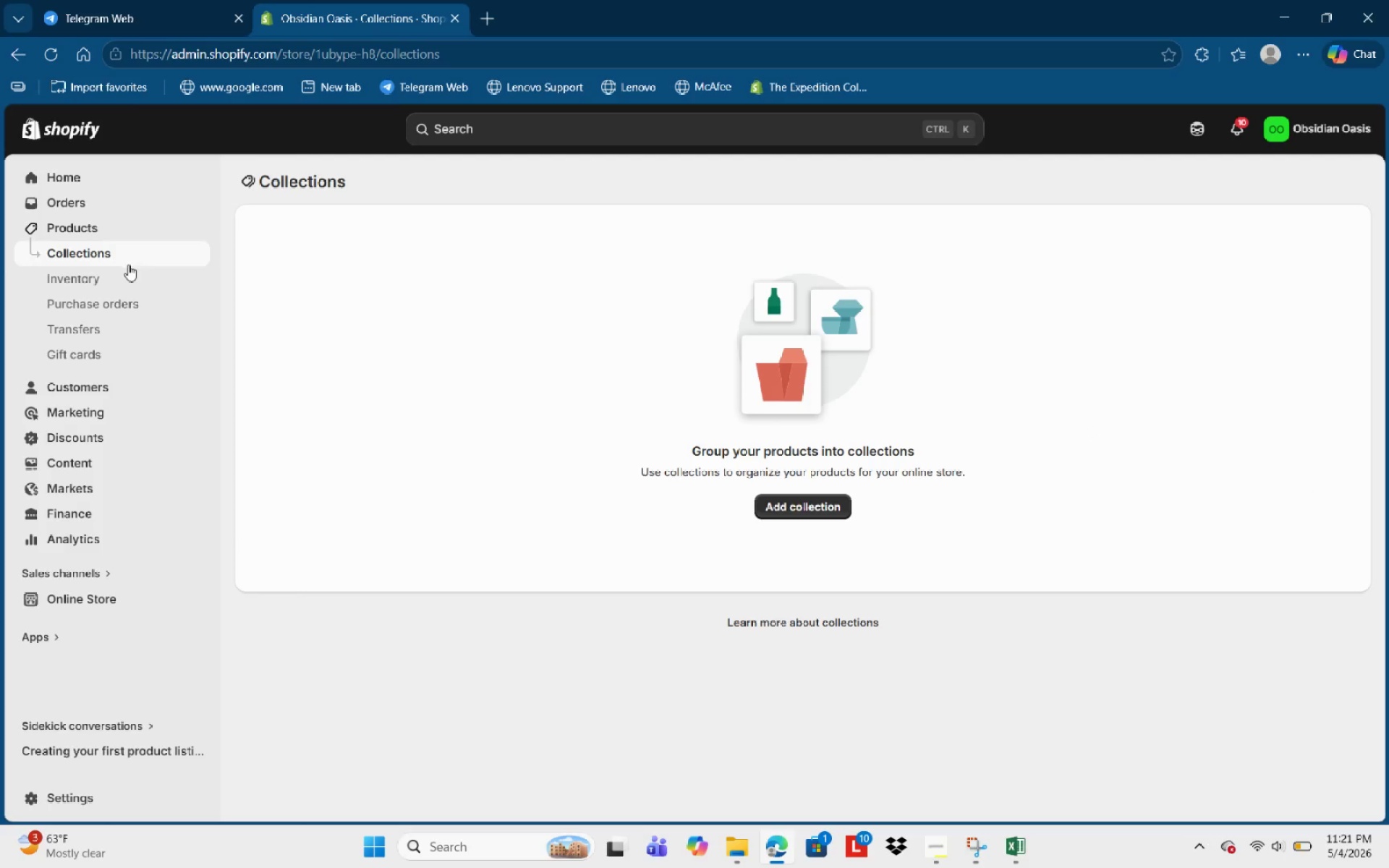 
mouse_move([111, 277])
 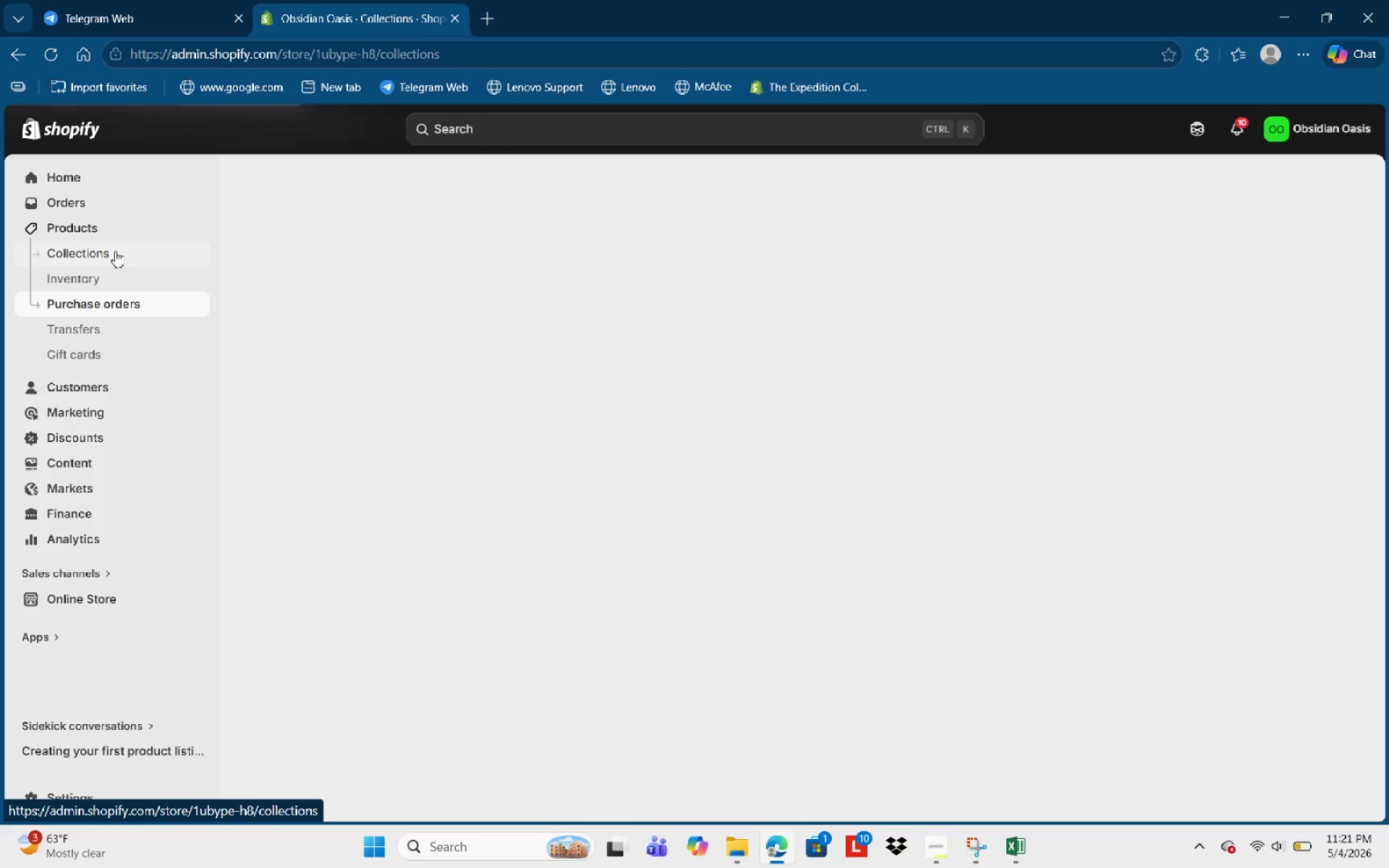 
left_click([116, 251])
 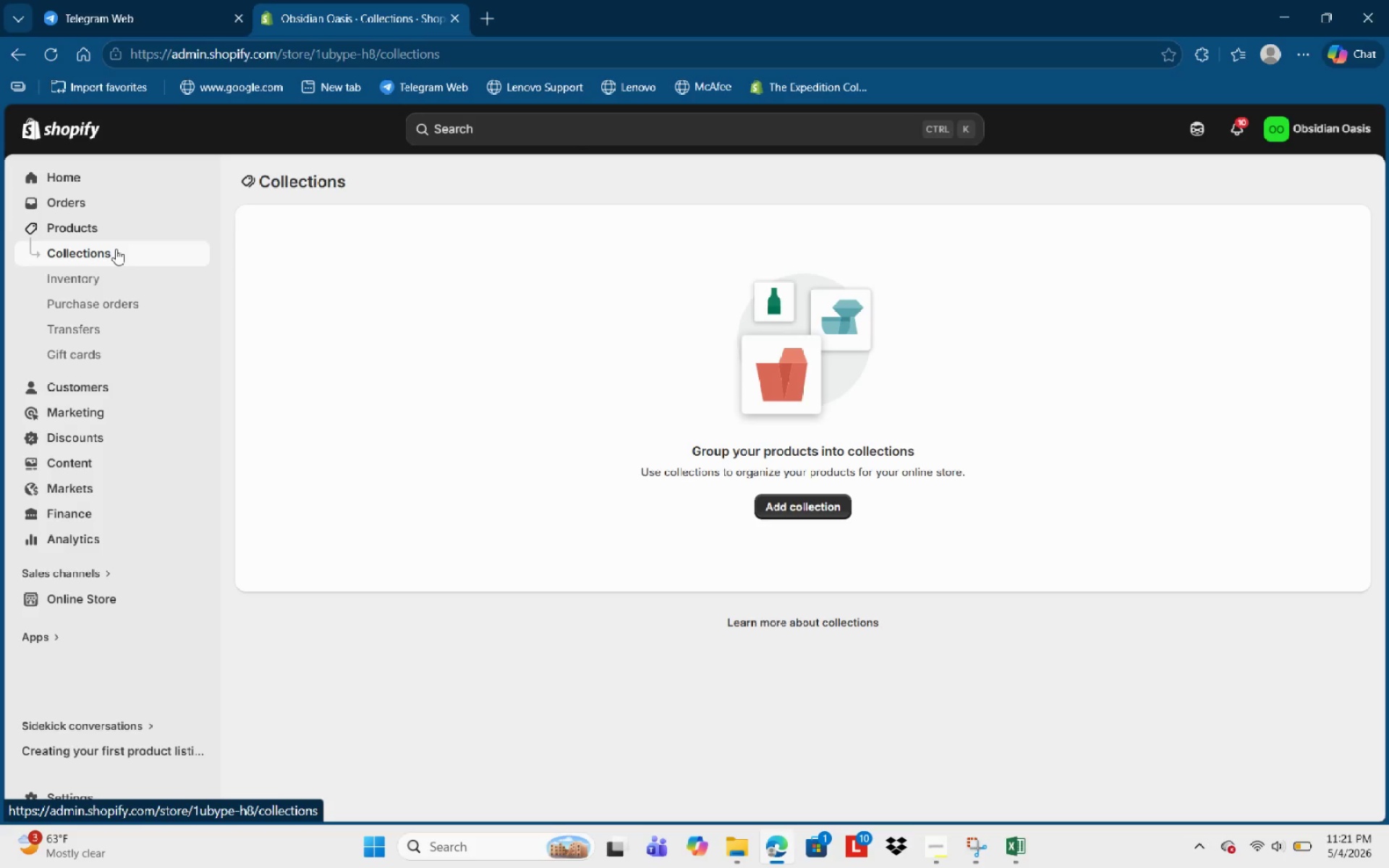 
scroll: coordinate [405, 421], scroll_direction: down, amount: 2.0
 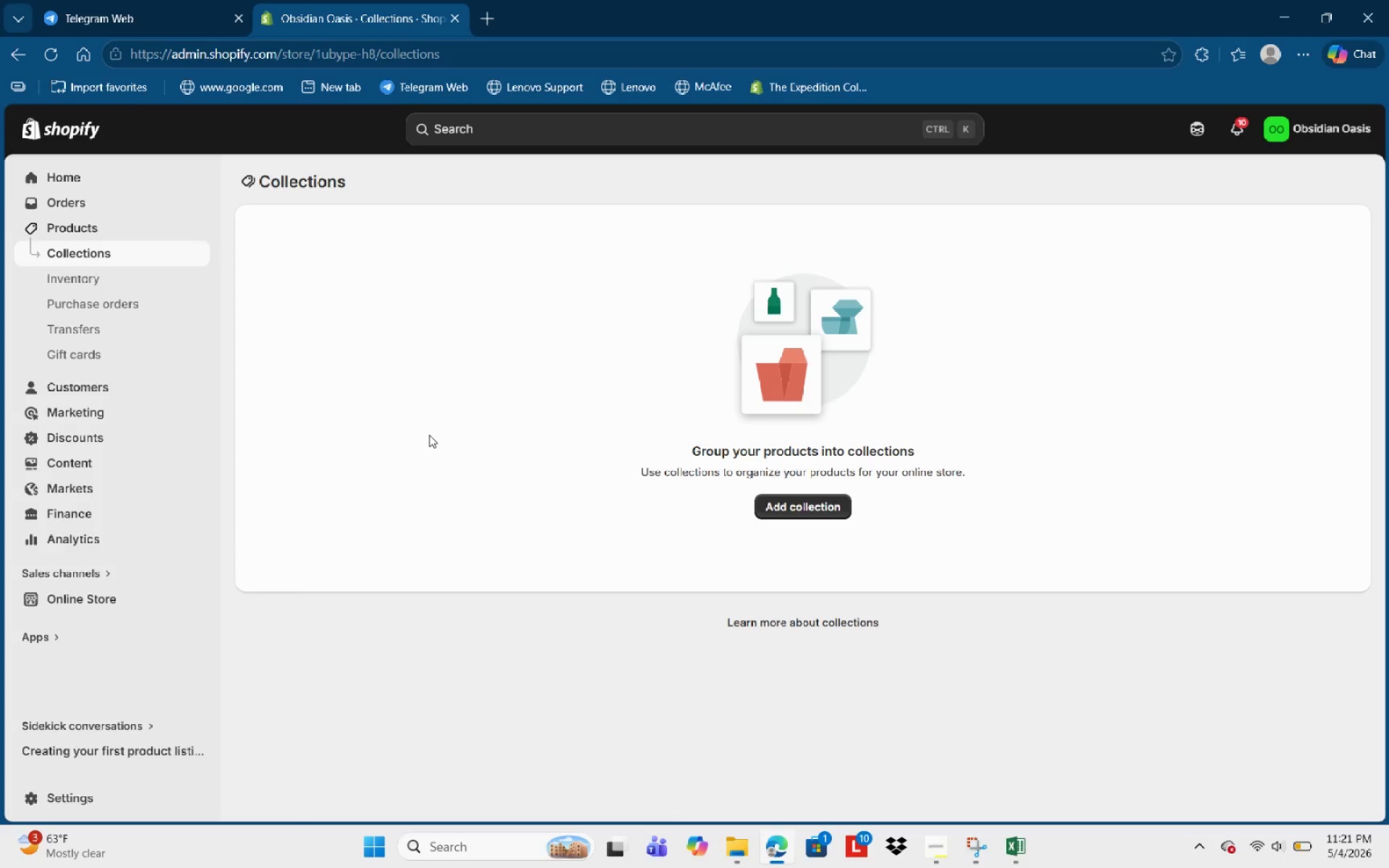 
wait(17.03)
 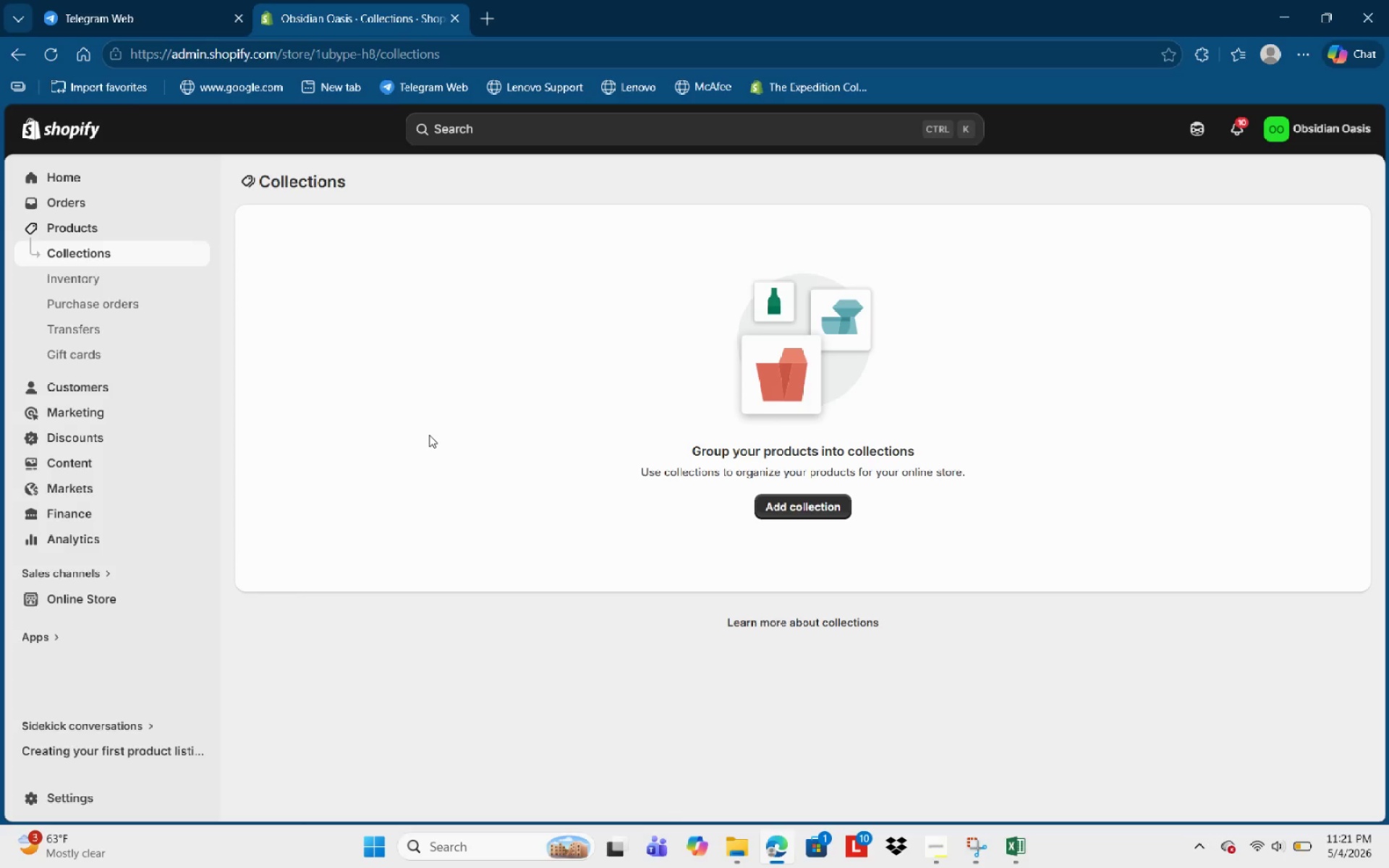 
left_click([818, 503])
 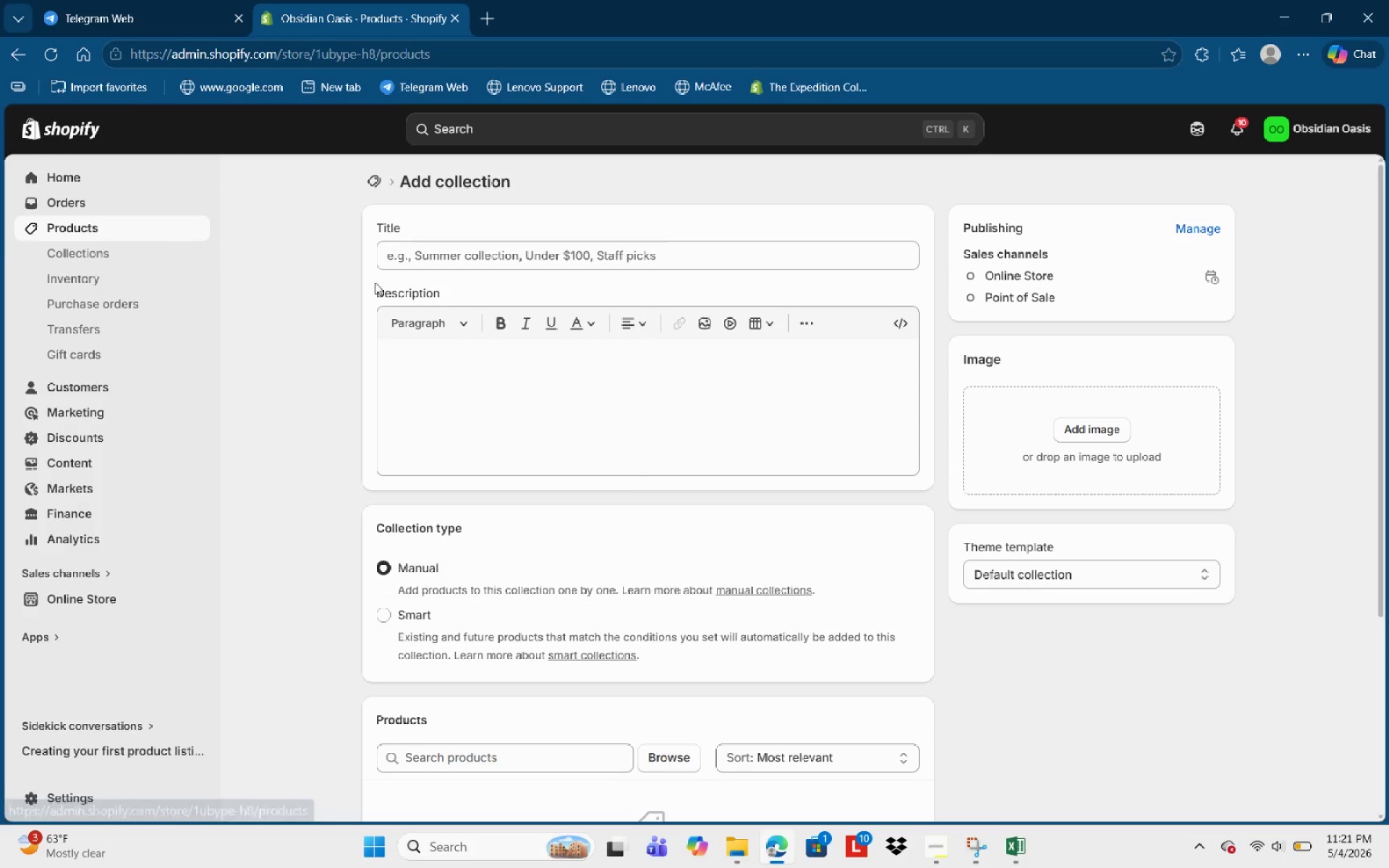 
scroll: coordinate [745, 737], scroll_direction: down, amount: 7.0
 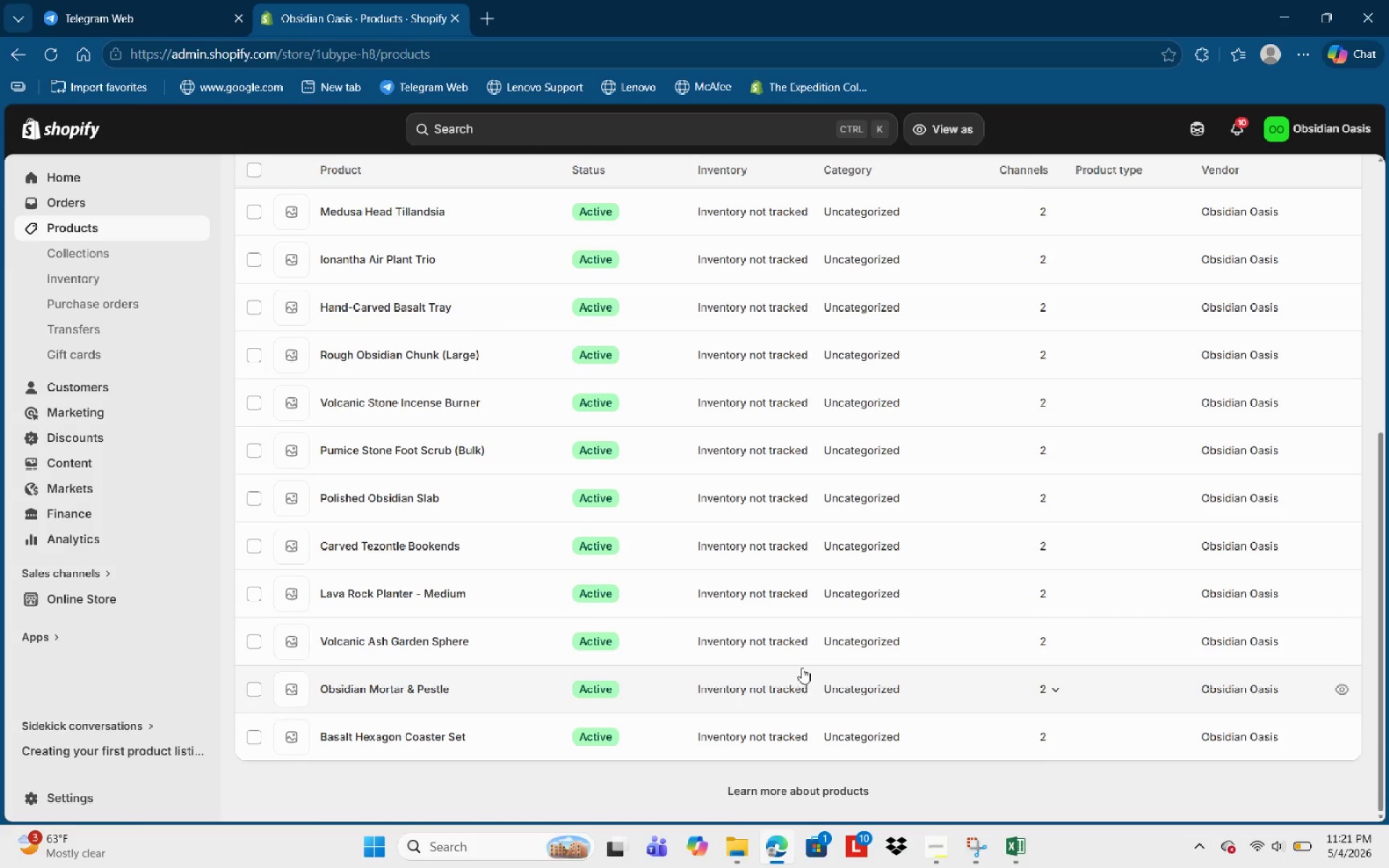 
scroll: coordinate [885, 517], scroll_direction: up, amount: 11.0
 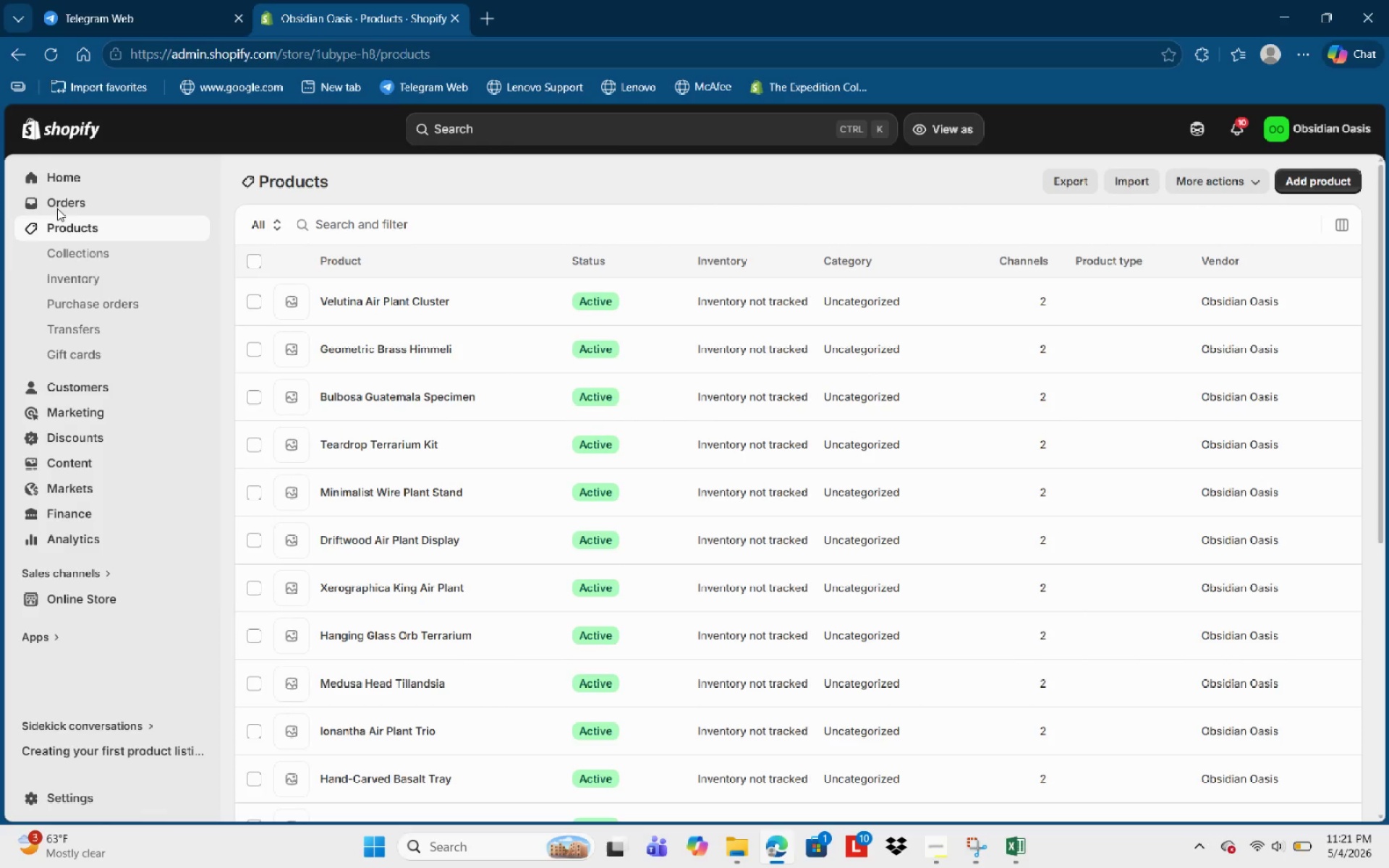 
left_click([140, 249])
 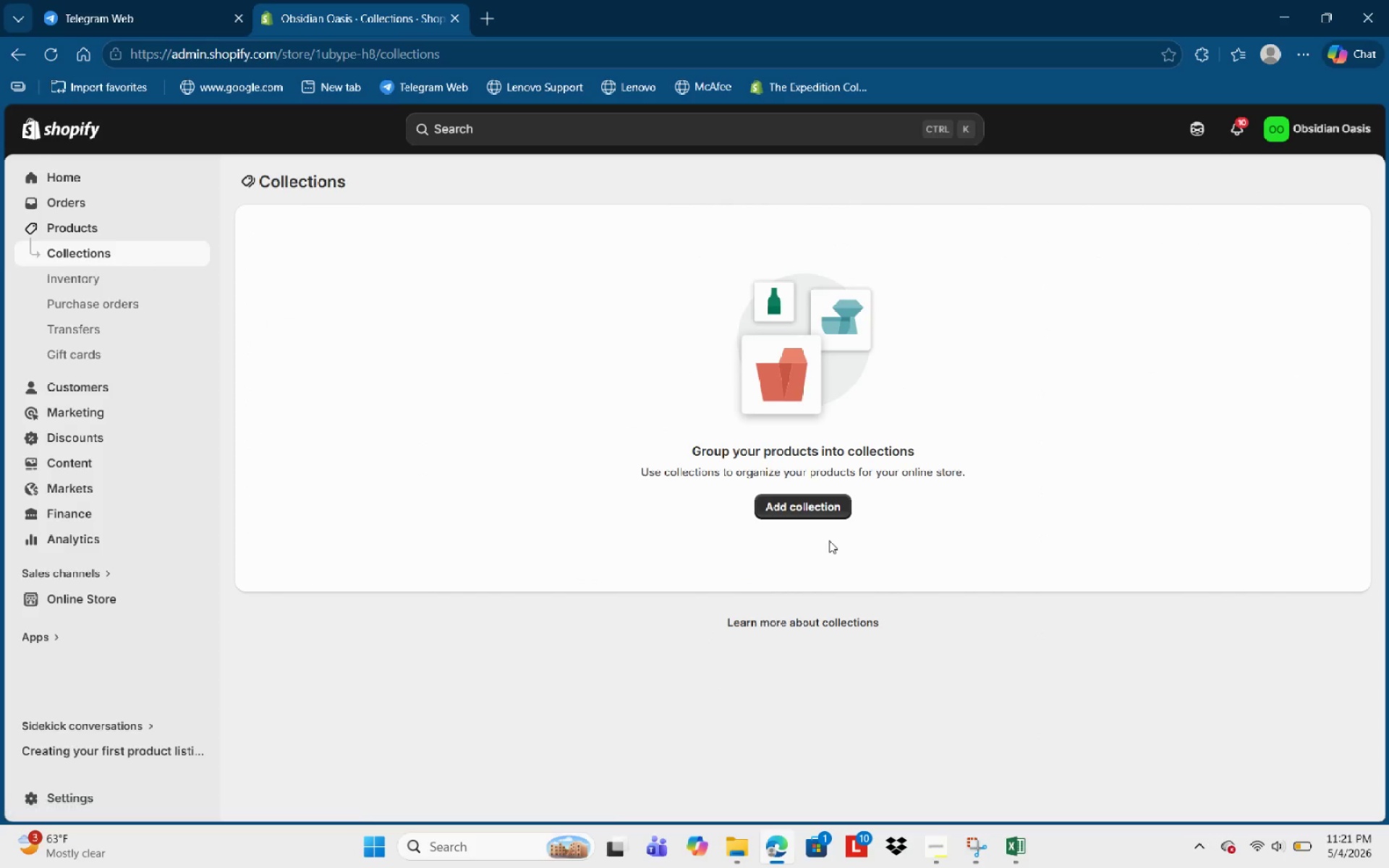 
left_click([815, 508])
 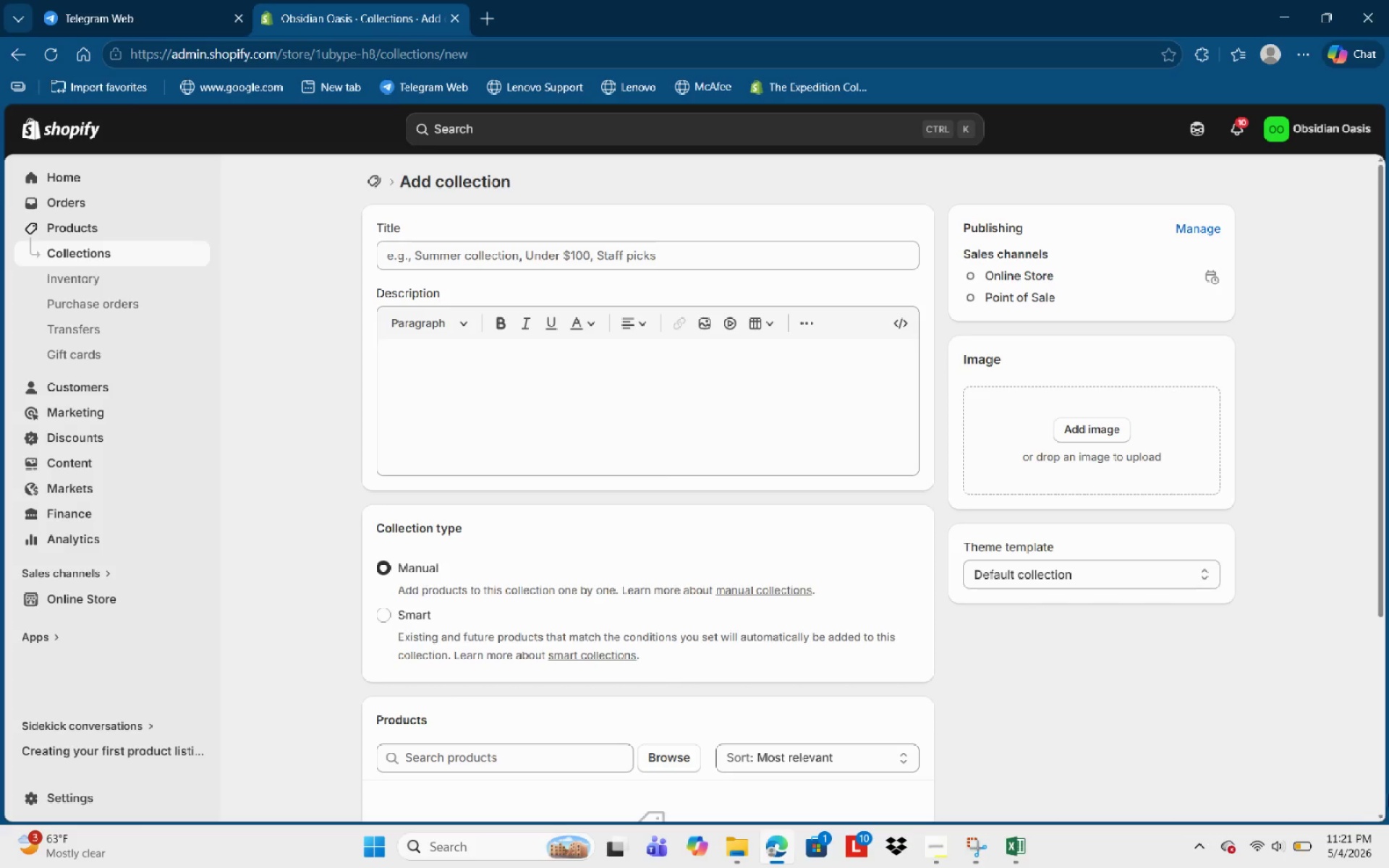 
wait(5.33)
 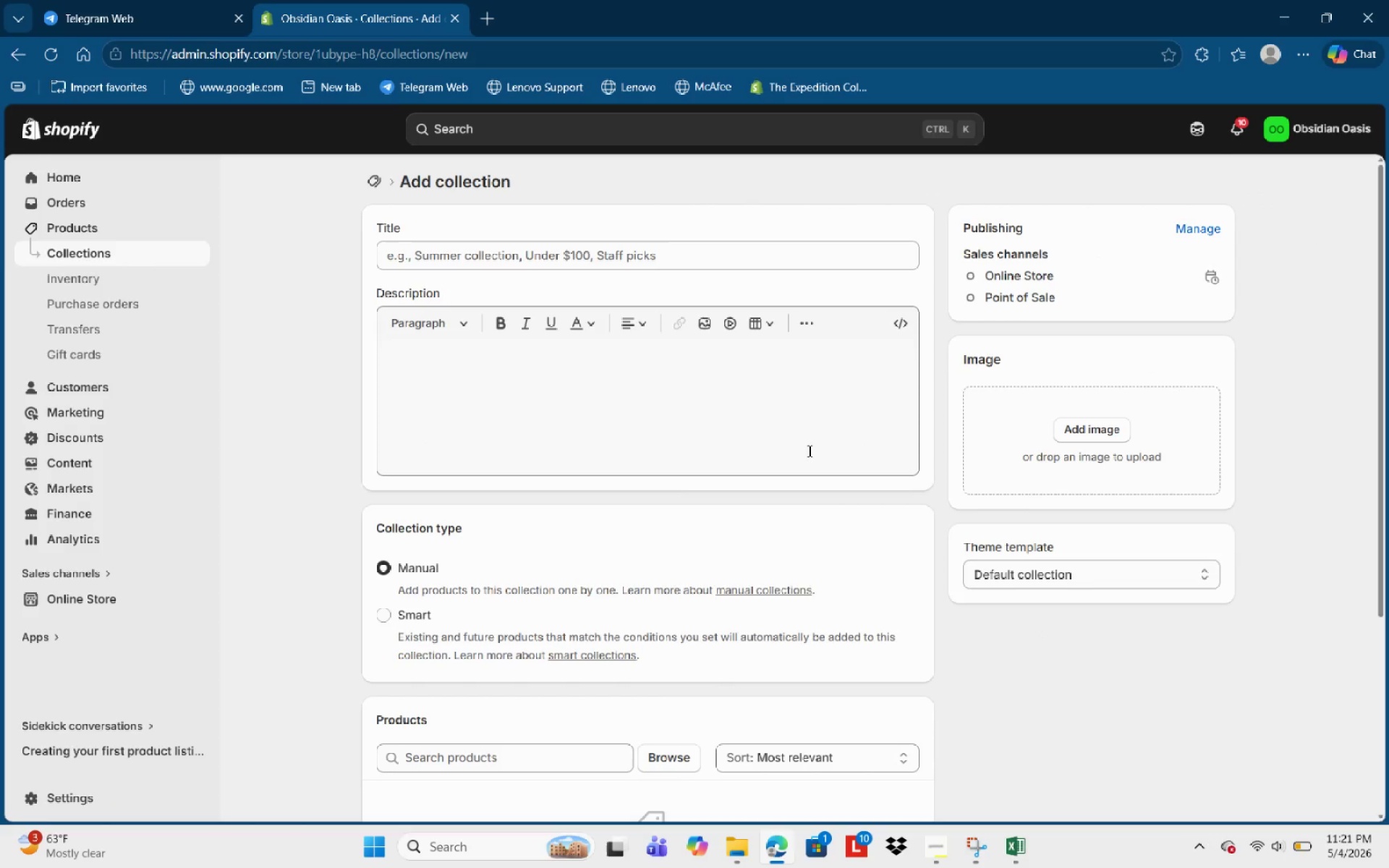 
left_click([940, 851])